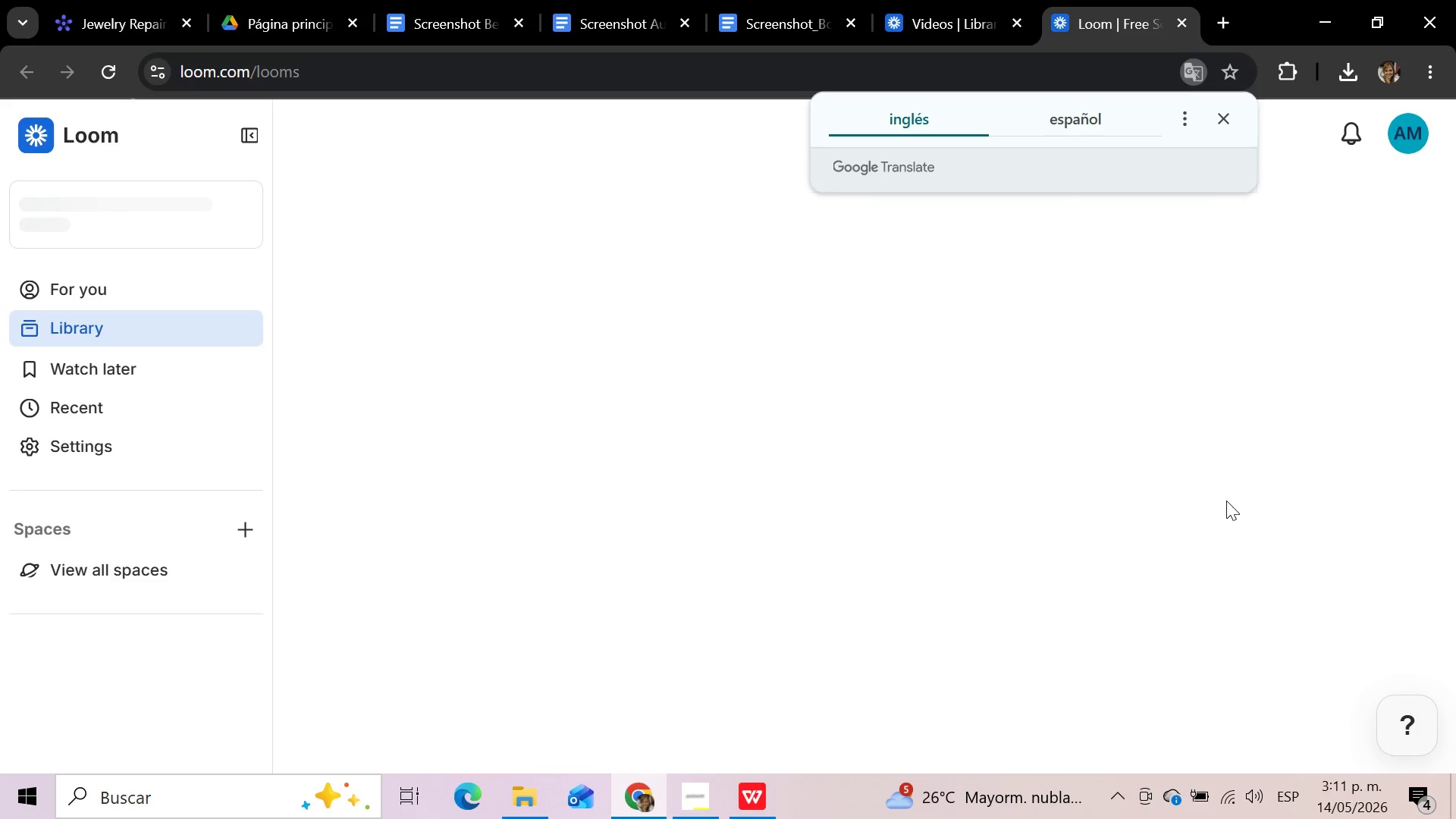 
scroll: coordinate [1336, 622], scroll_direction: down, amount: 39.0
 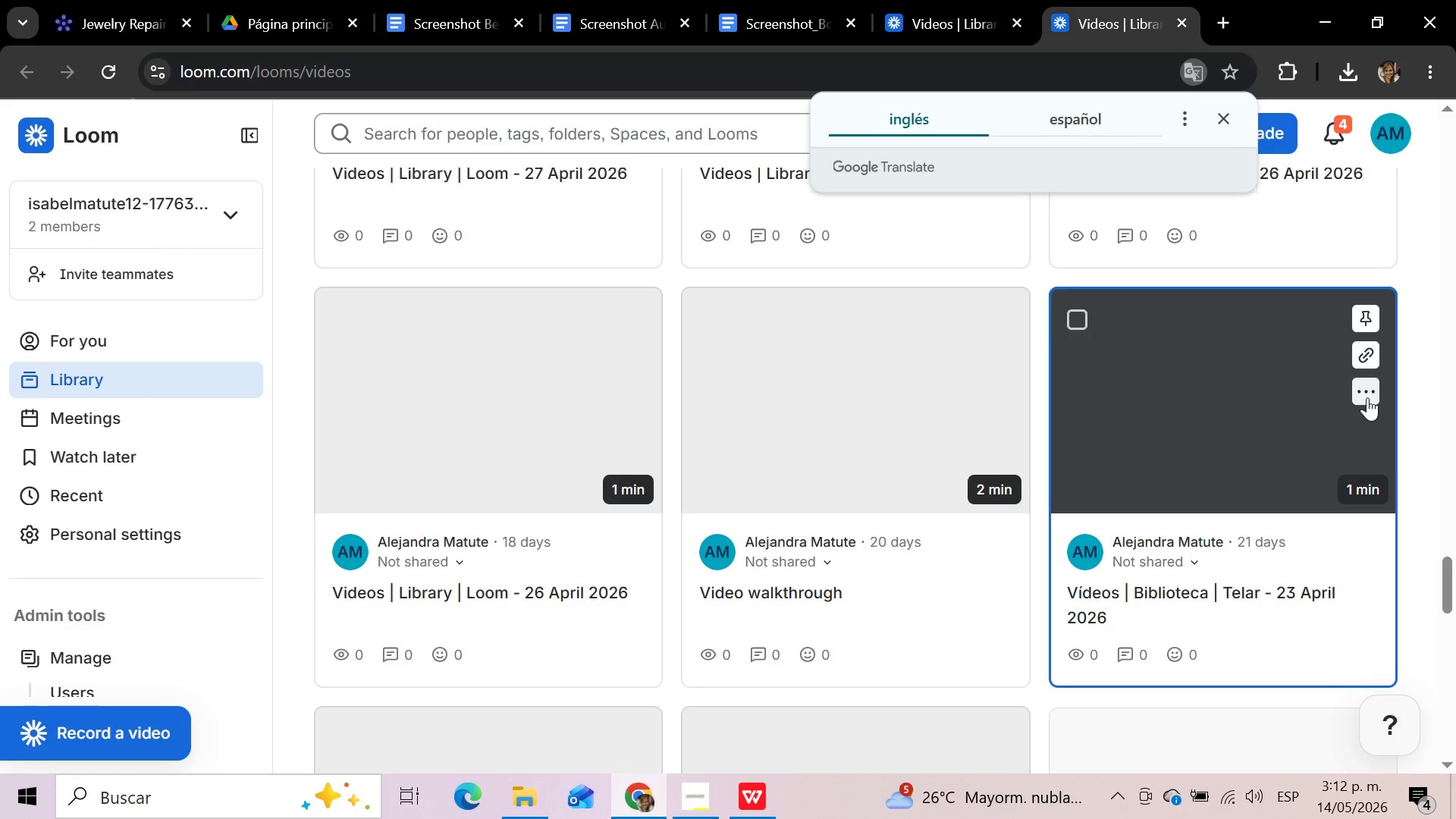 
wait(5.44)
 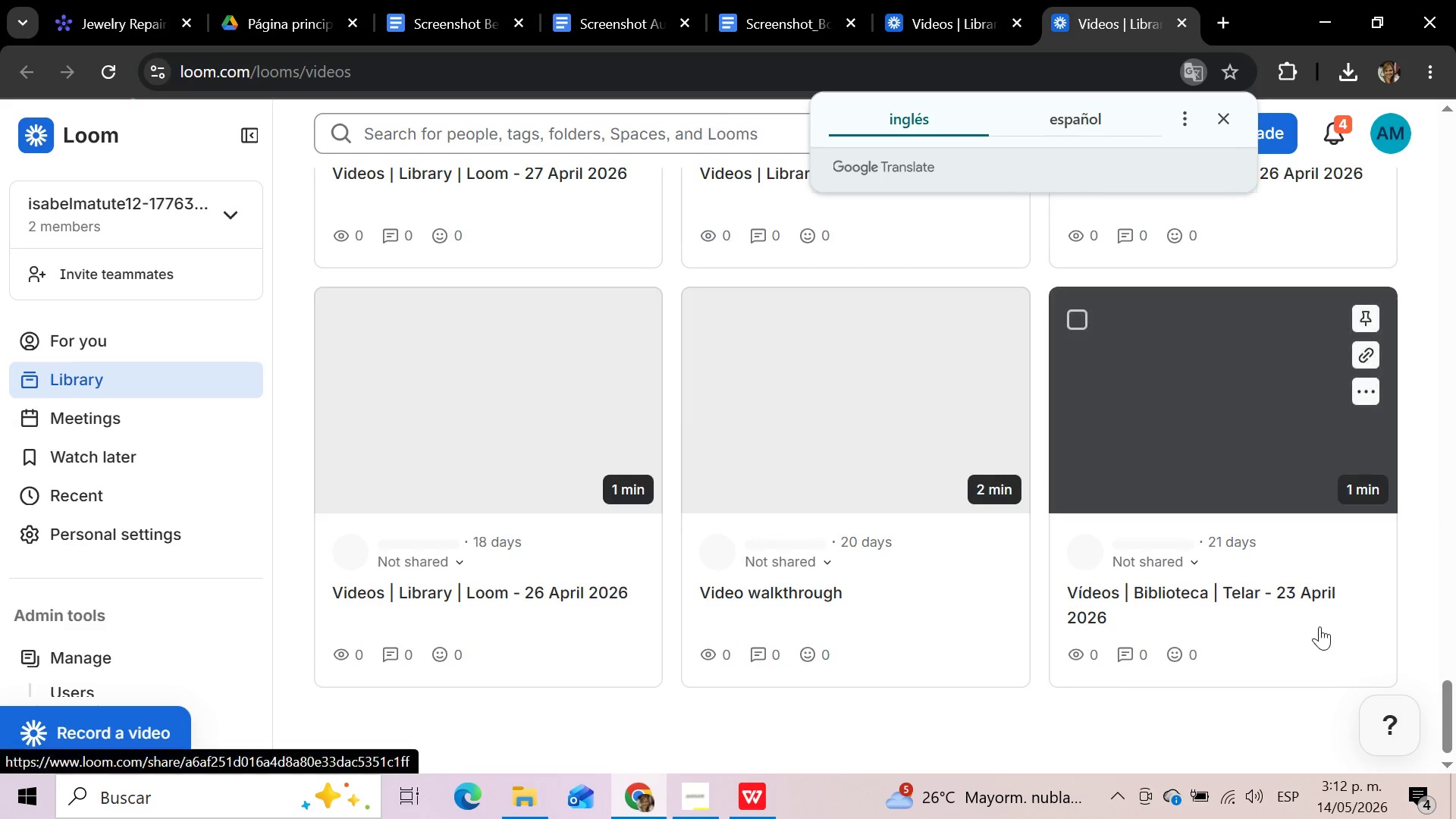 
left_click([1367, 397])
 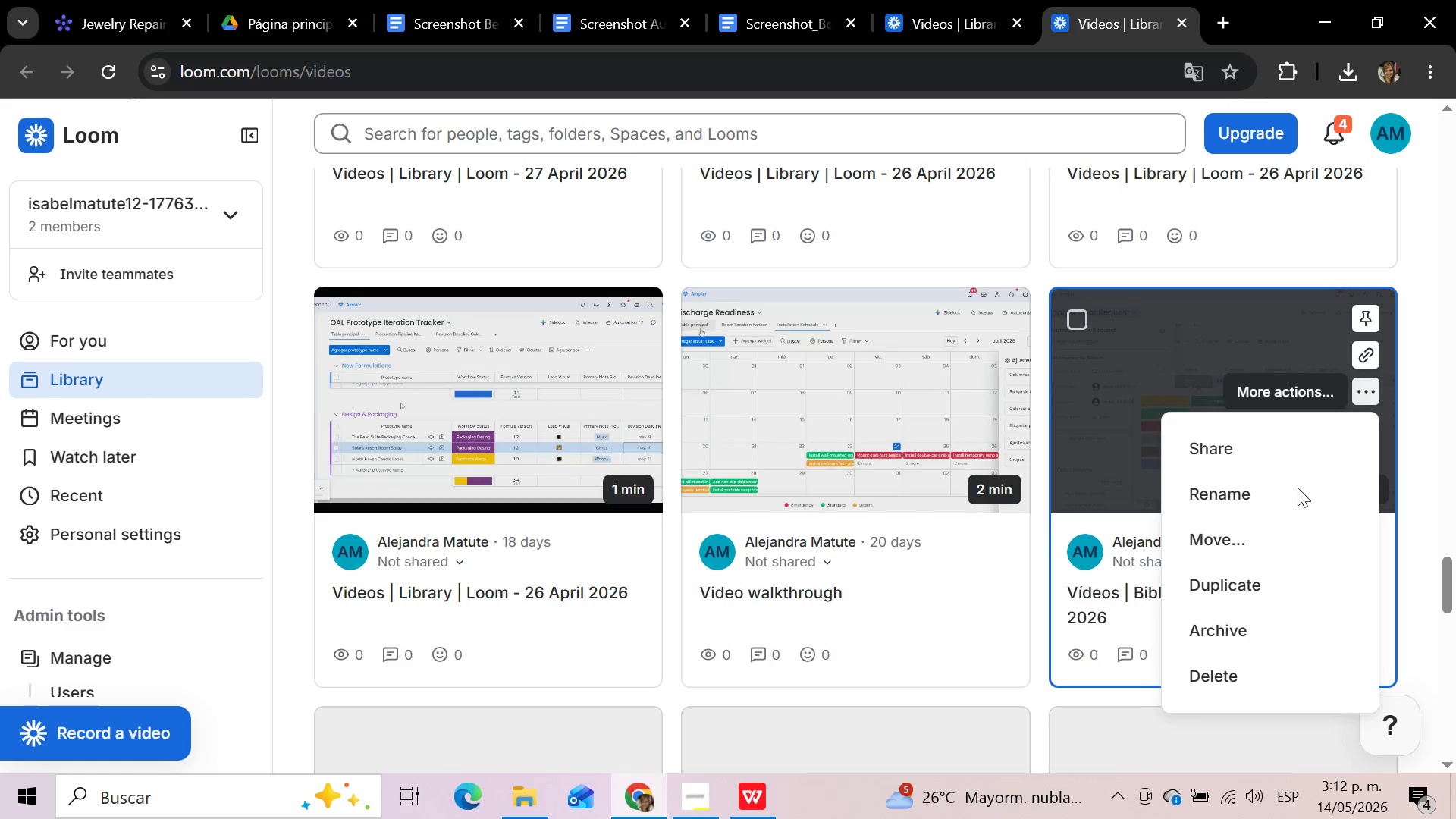 
left_click([1217, 679])
 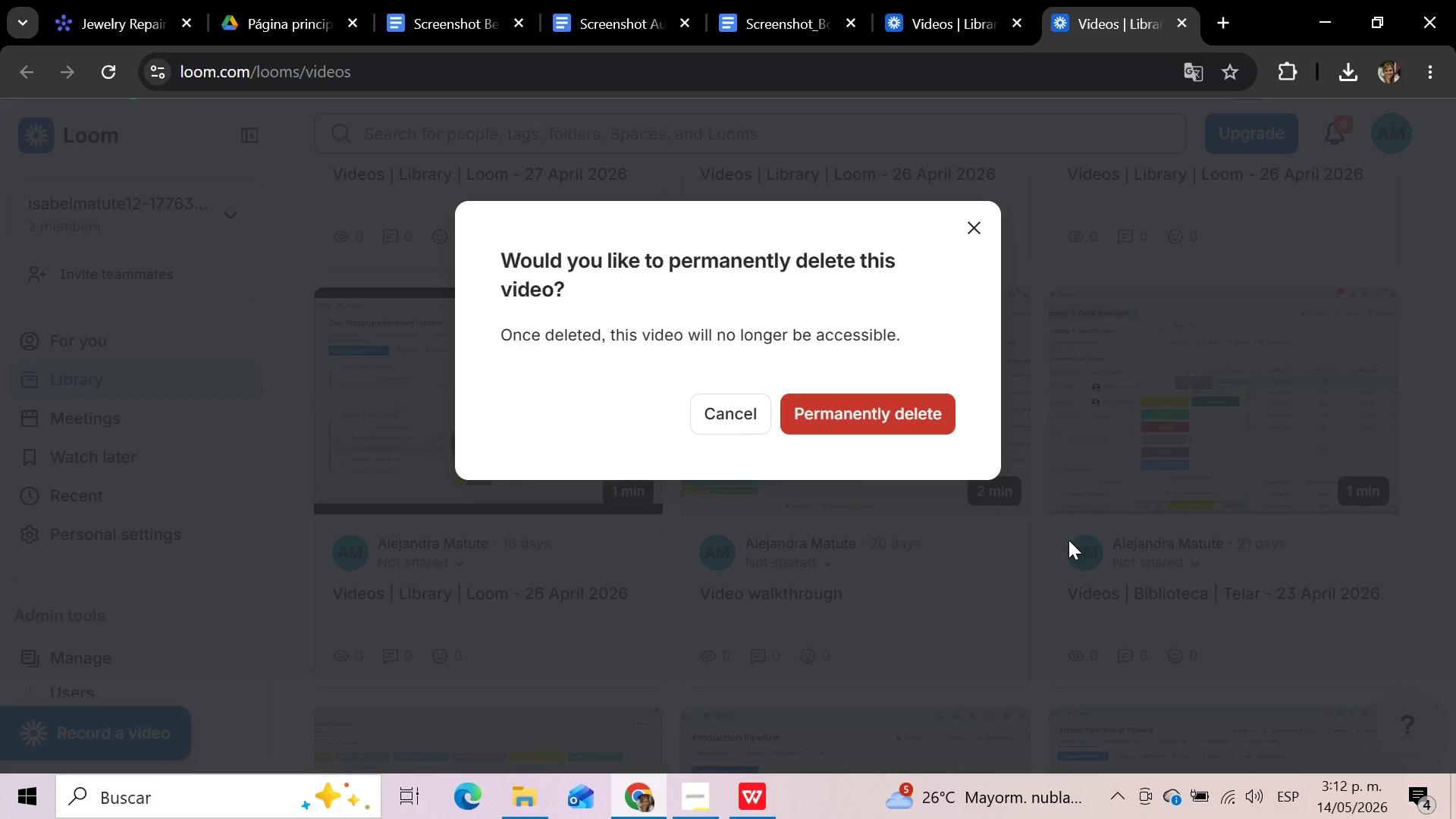 
wait(6.08)
 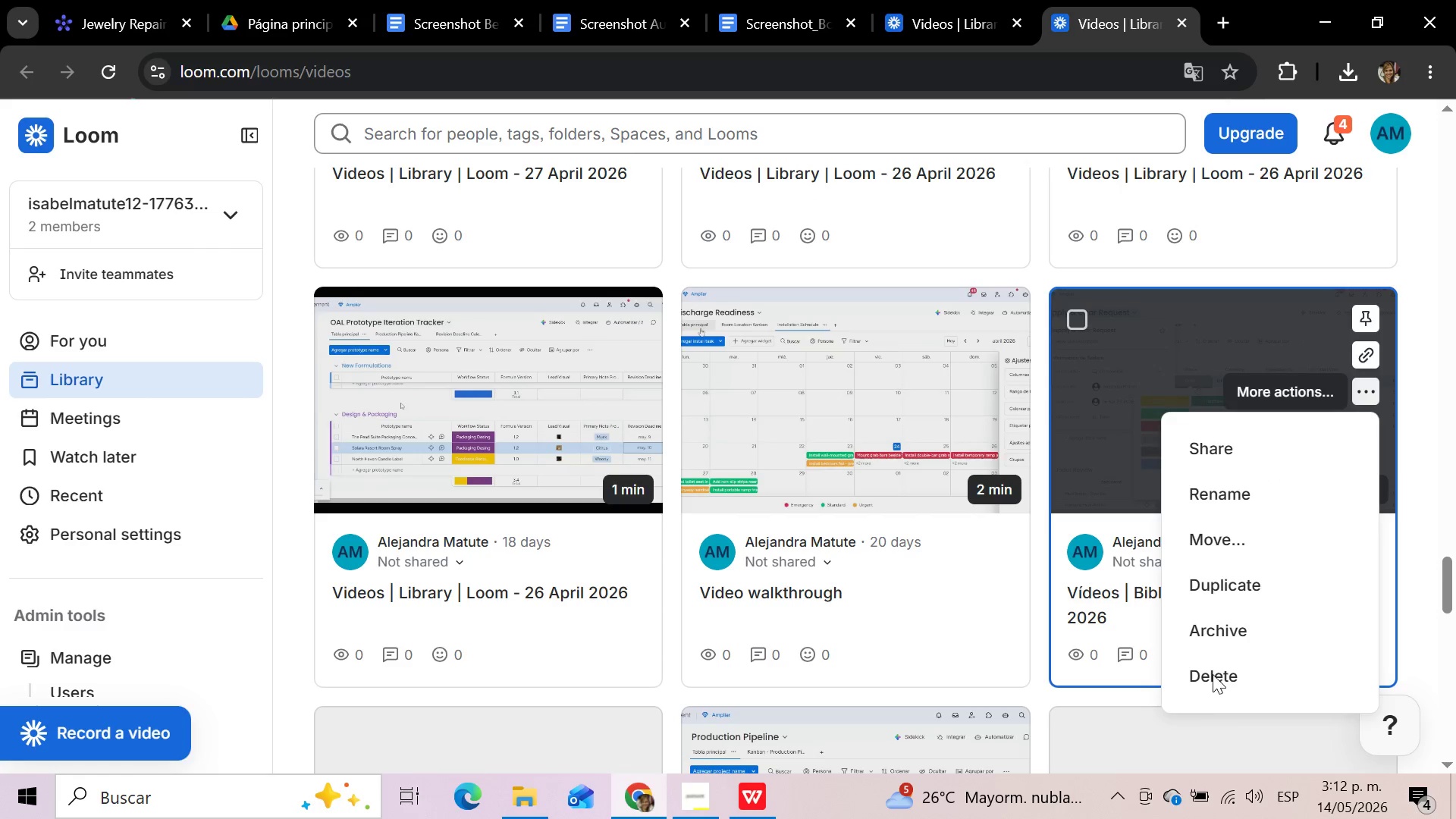 
left_click([882, 413])
 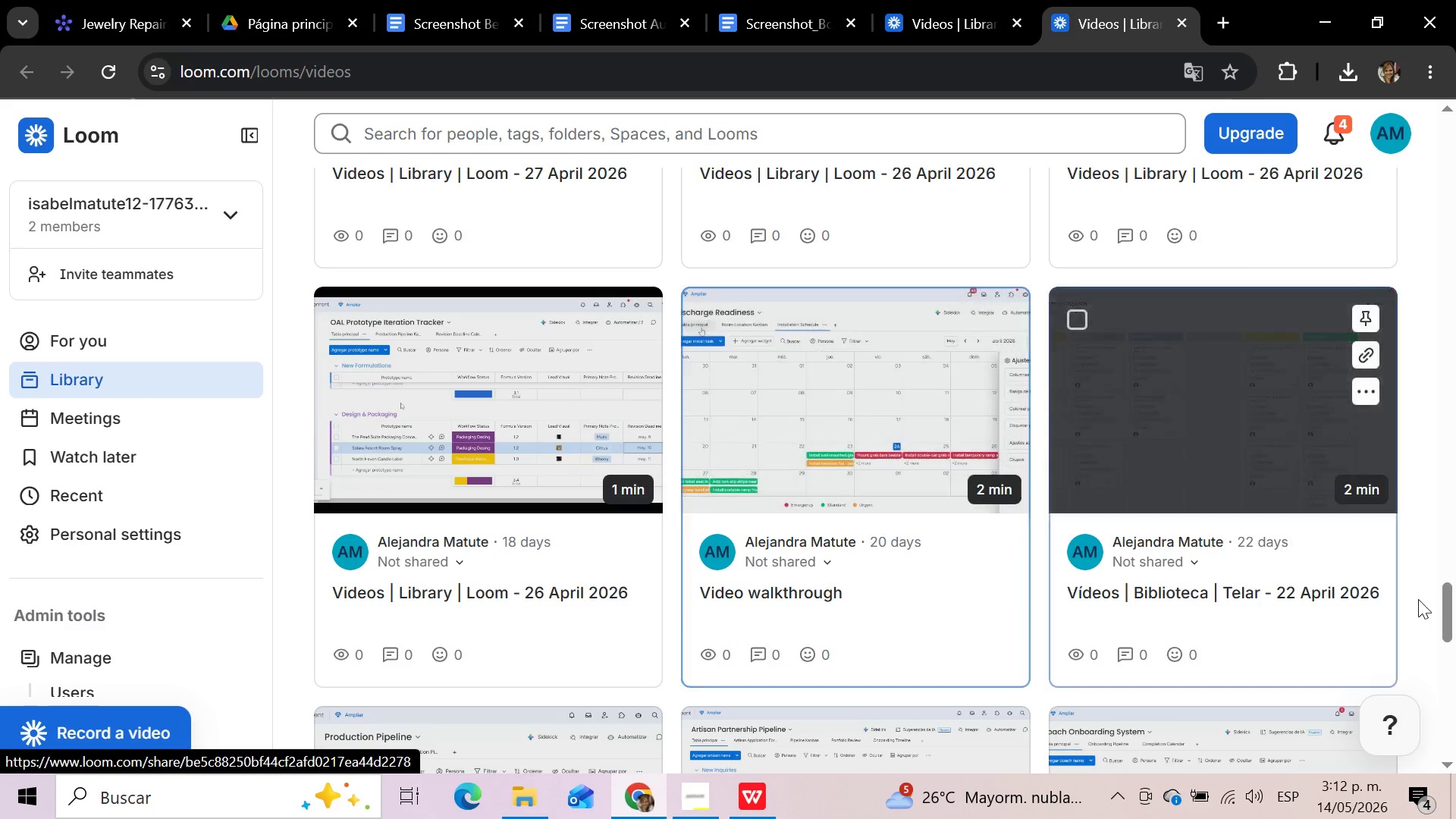 
wait(5.62)
 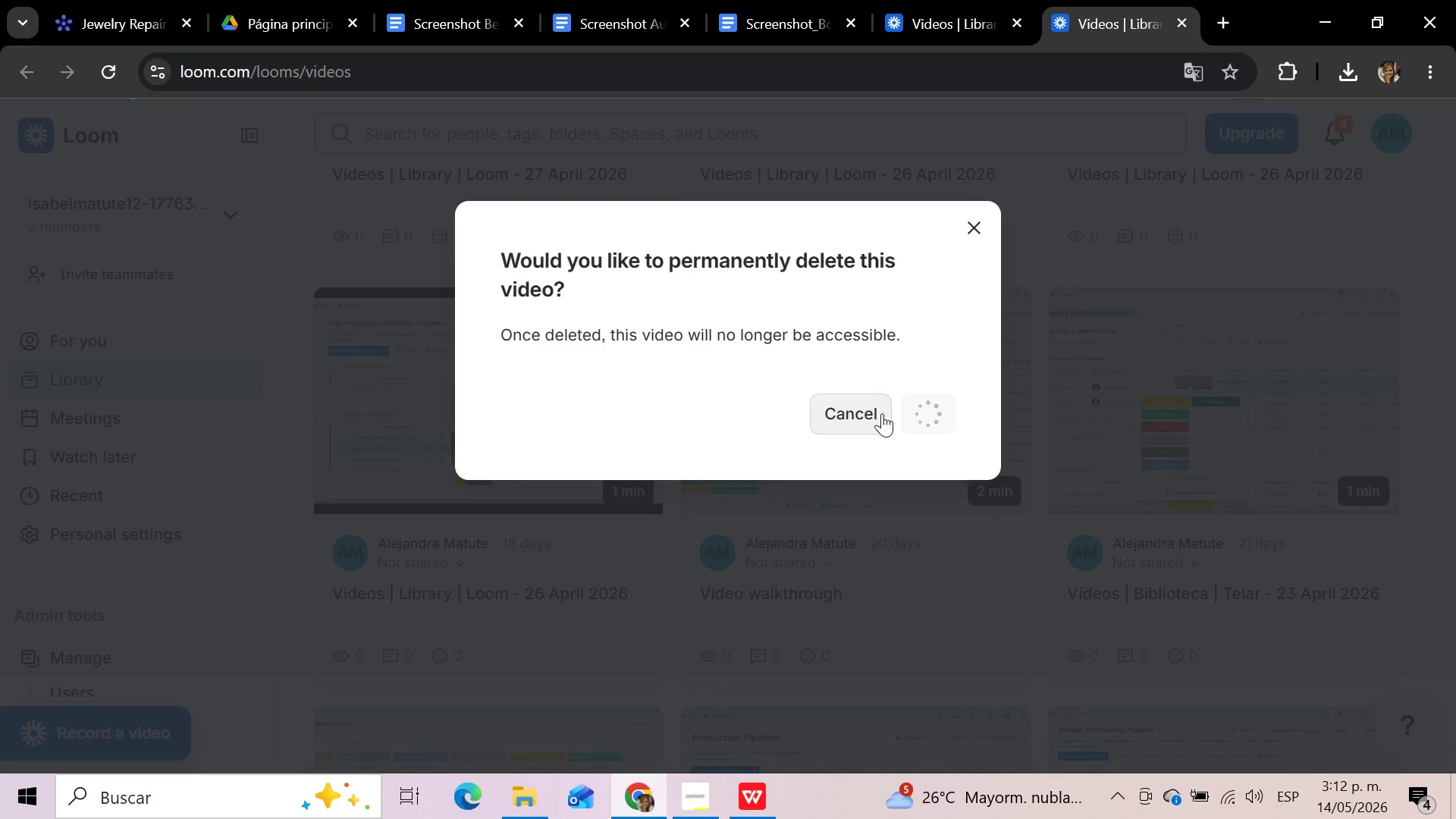 
left_click([1370, 391])
 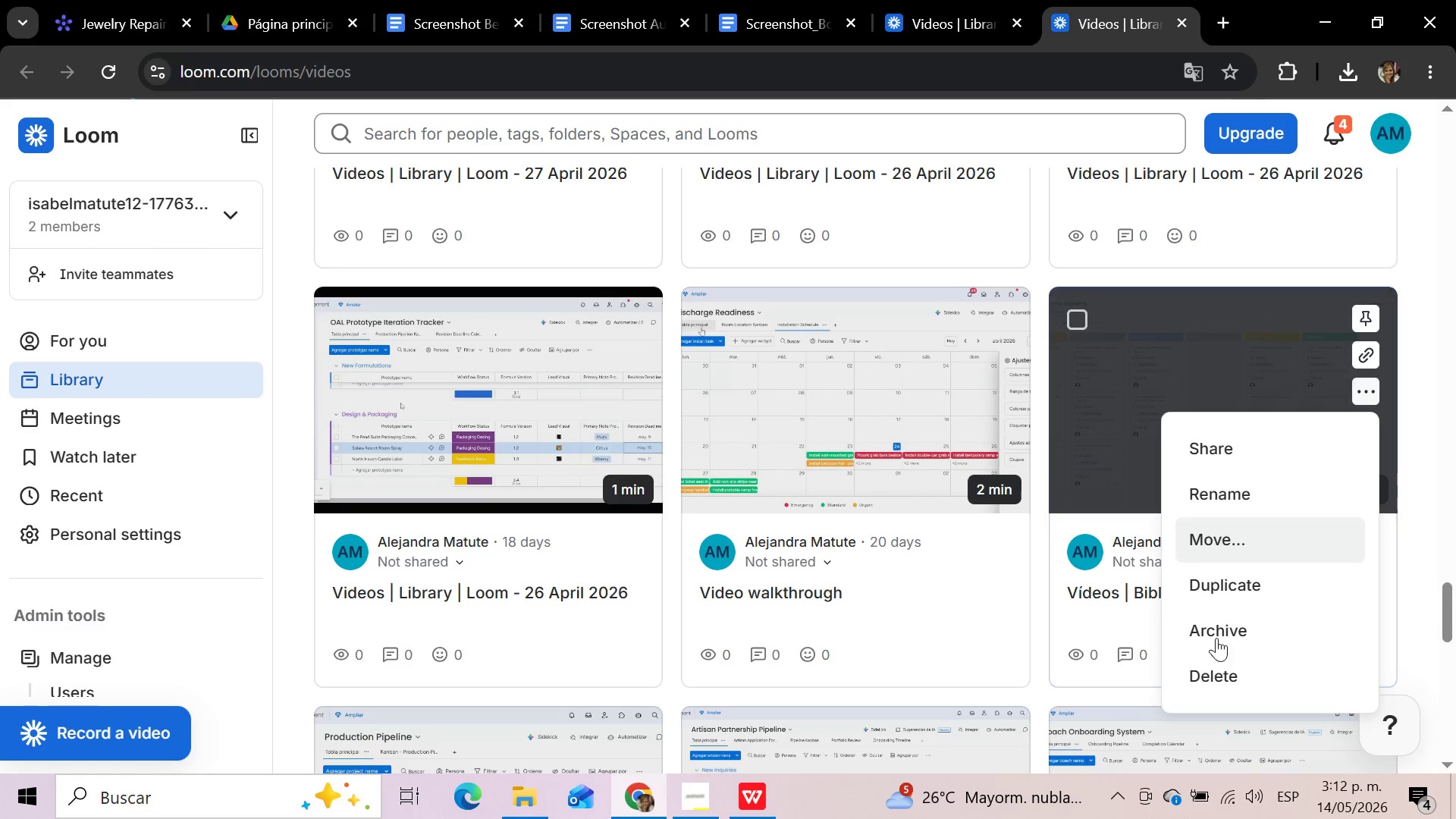 
left_click([1203, 674])
 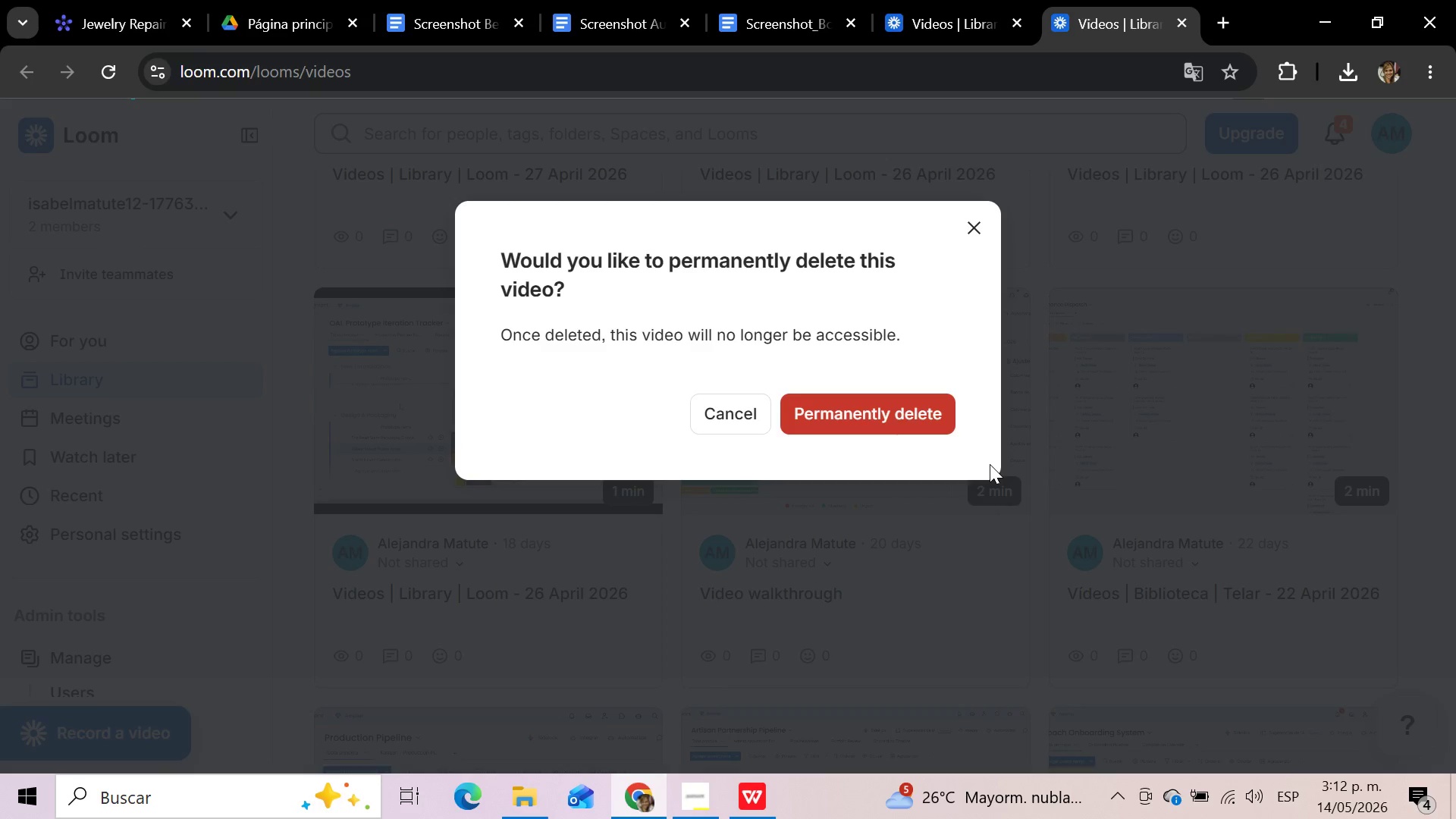 
left_click([893, 403])
 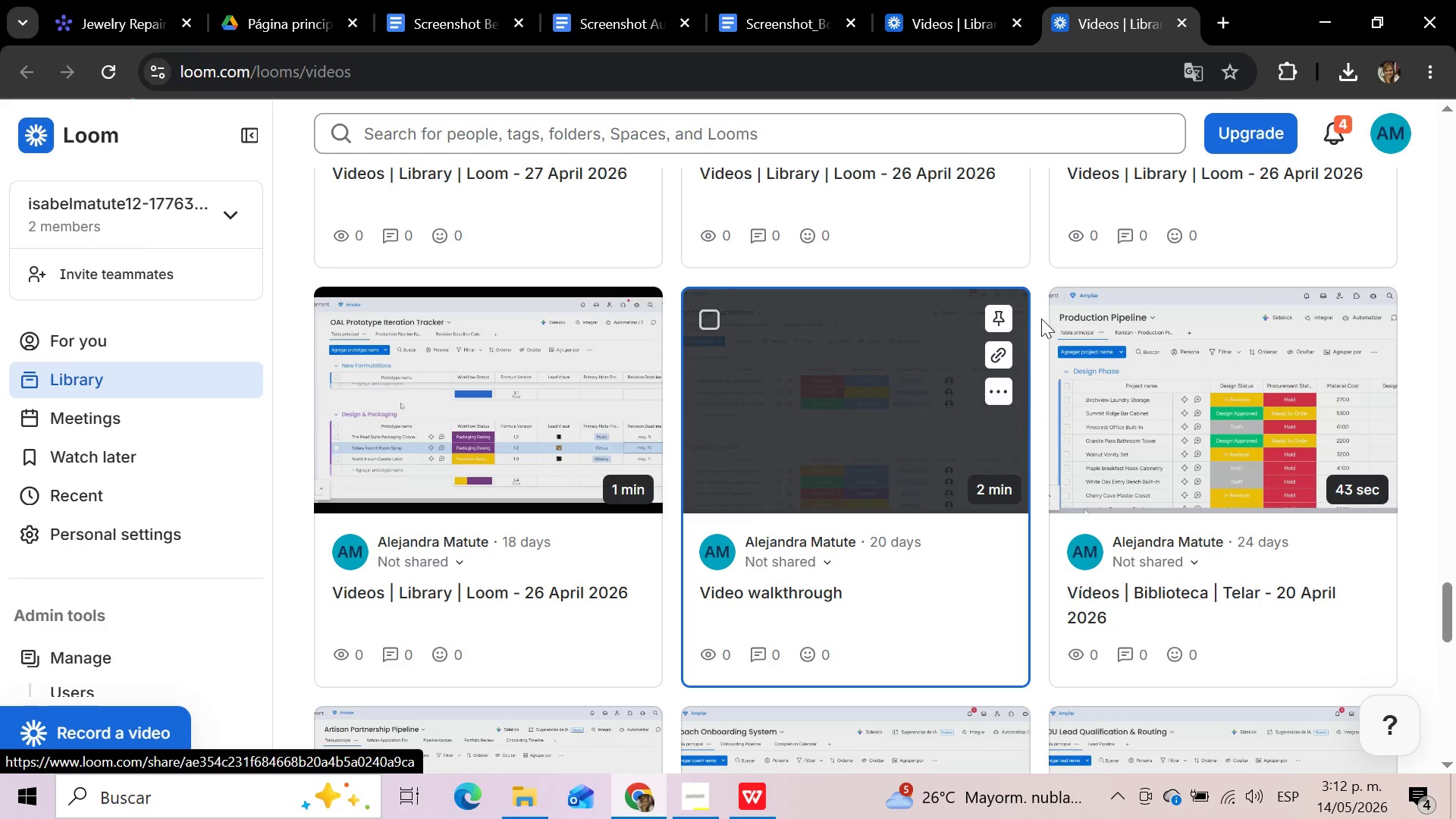 
left_click([1078, 321])
 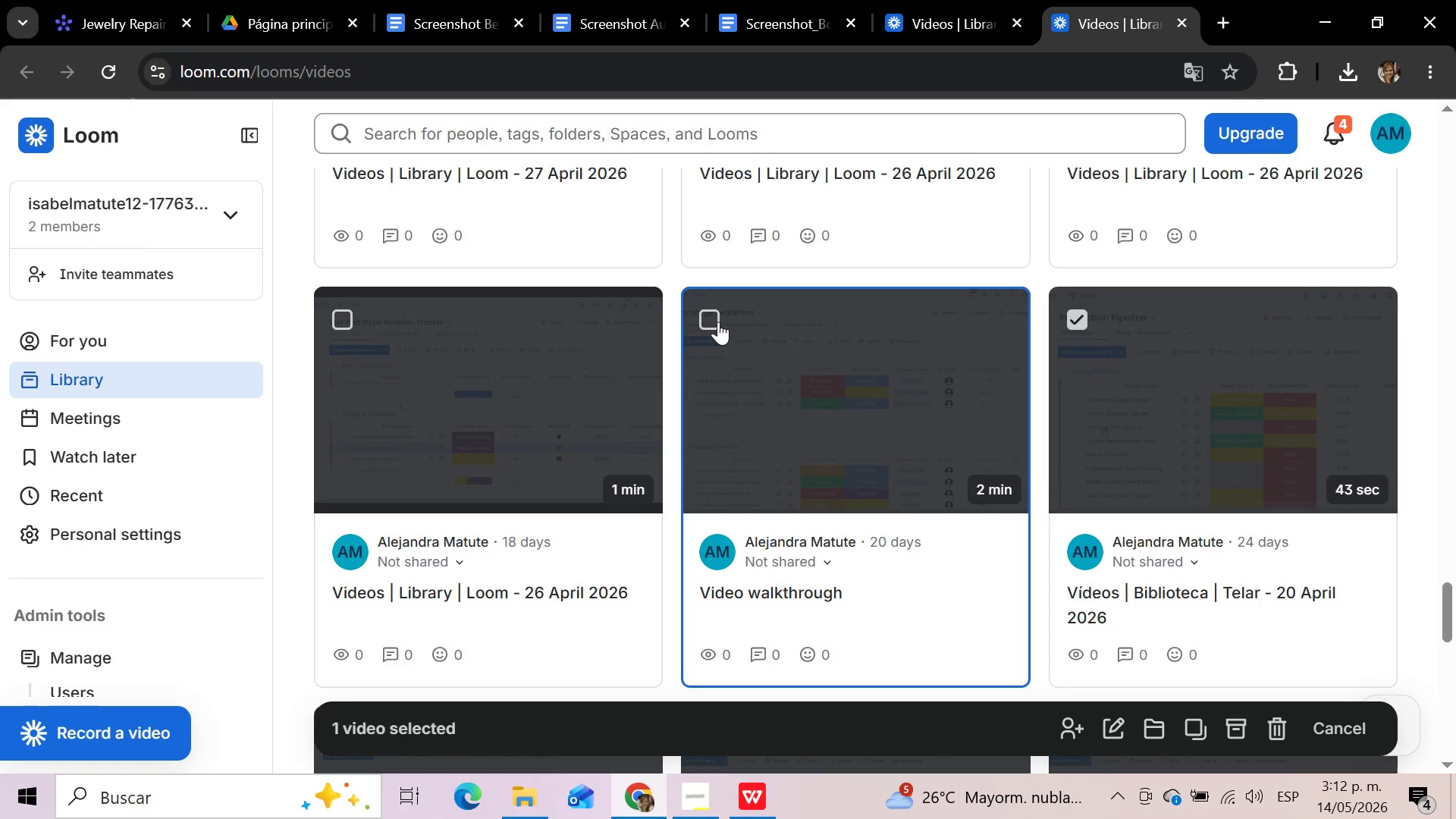 
left_click([711, 322])
 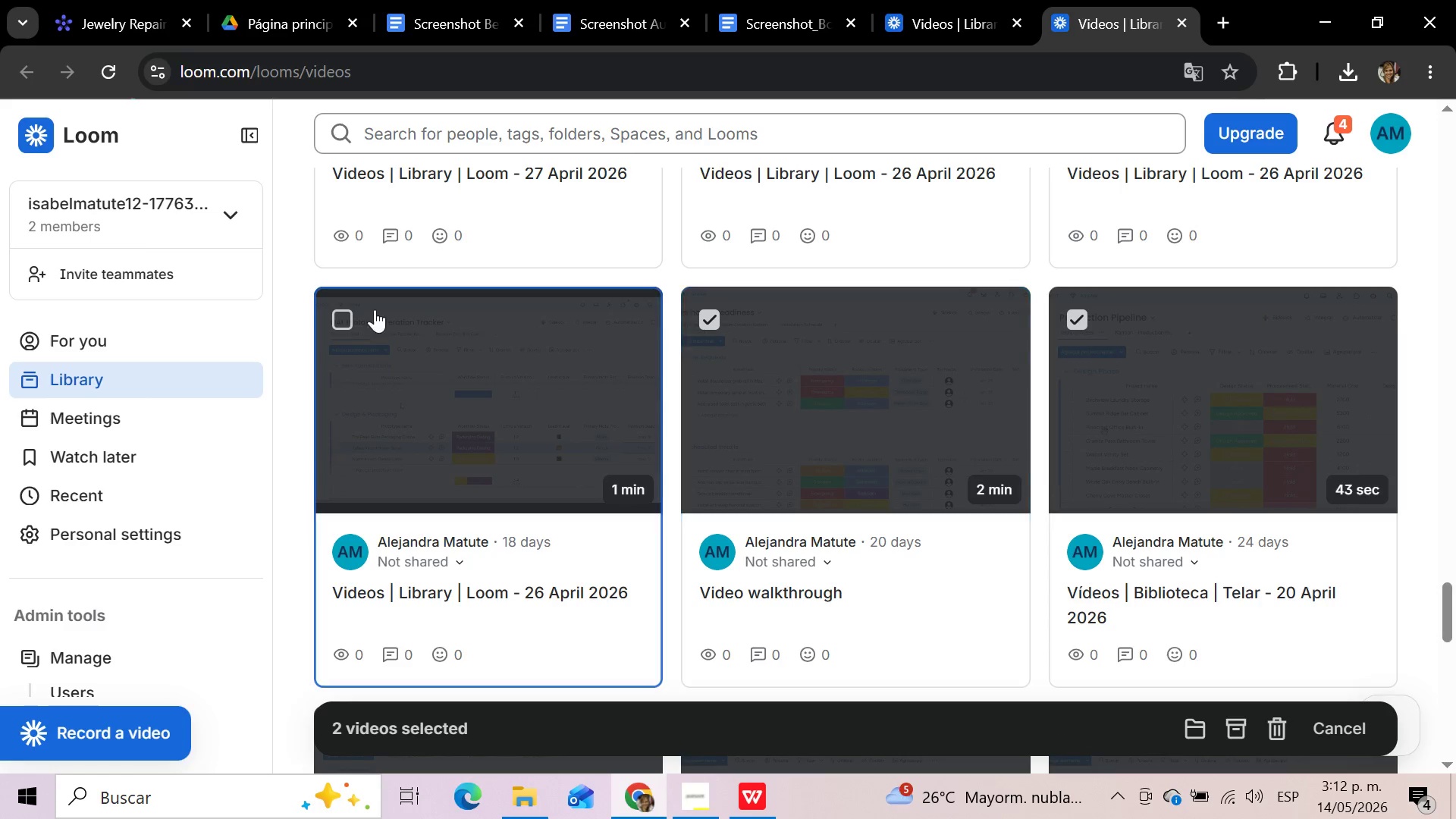 
left_click([344, 310])
 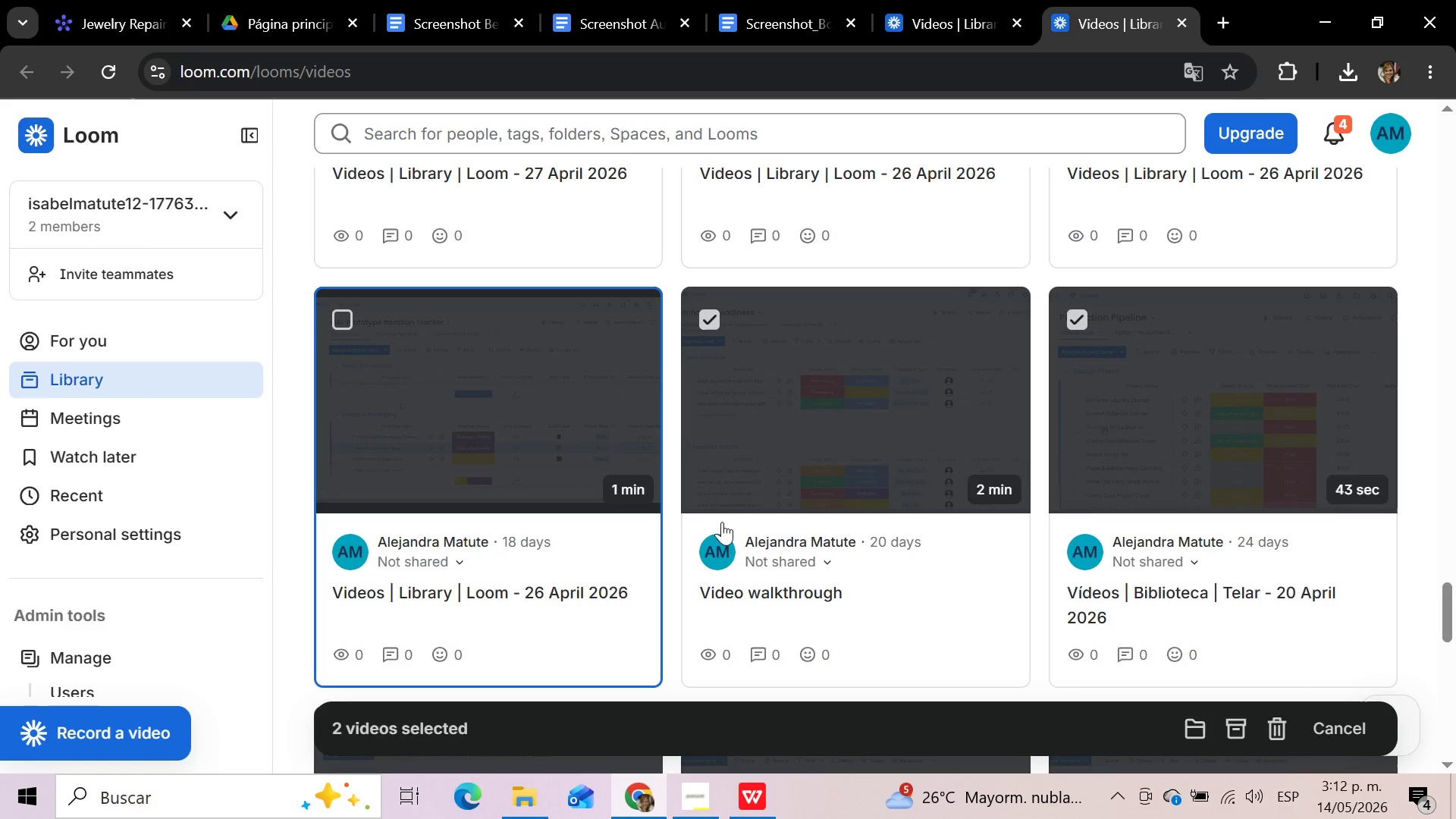 
scroll: coordinate [723, 523], scroll_direction: down, amount: 2.0
 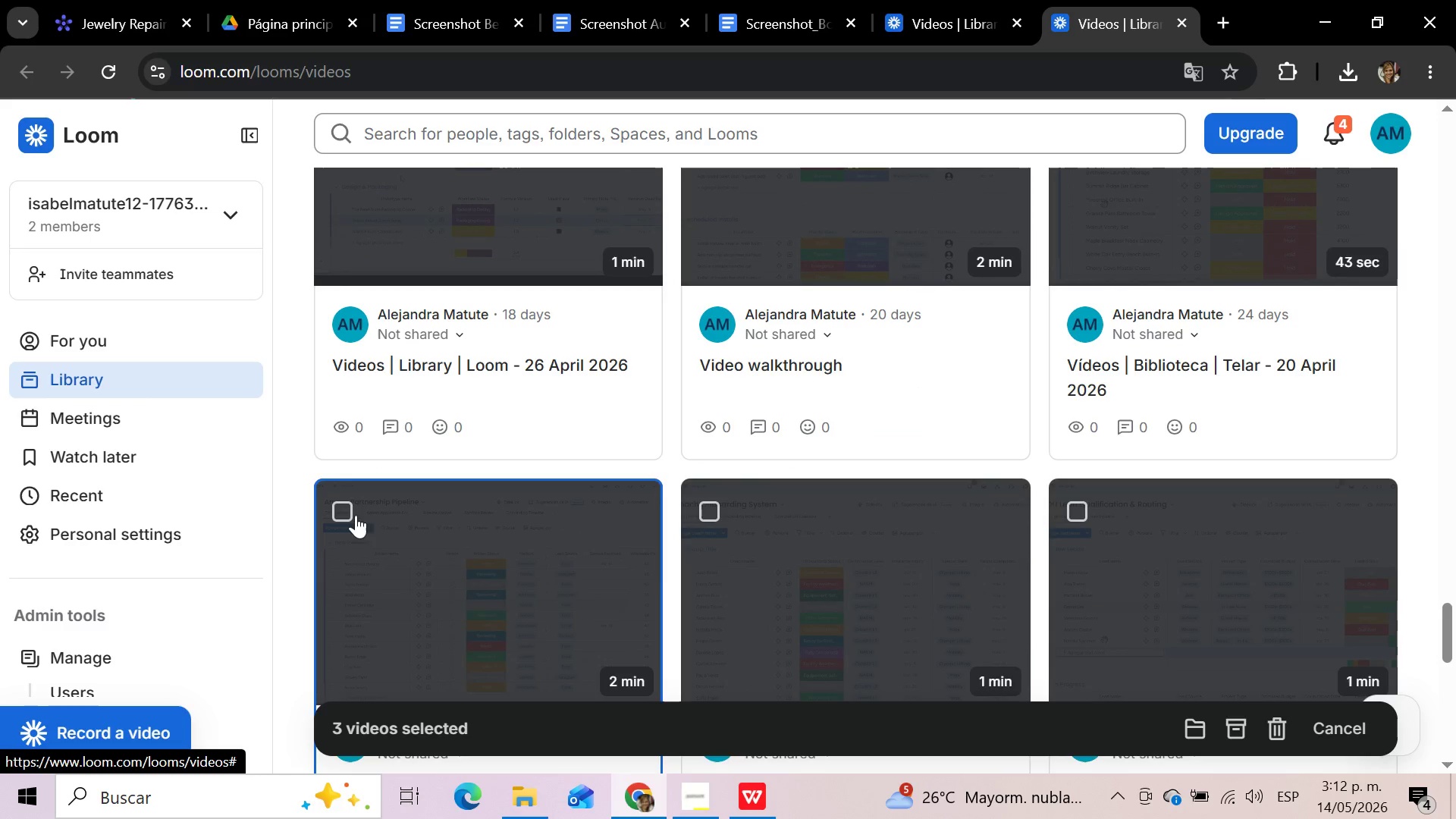 
left_click([349, 513])
 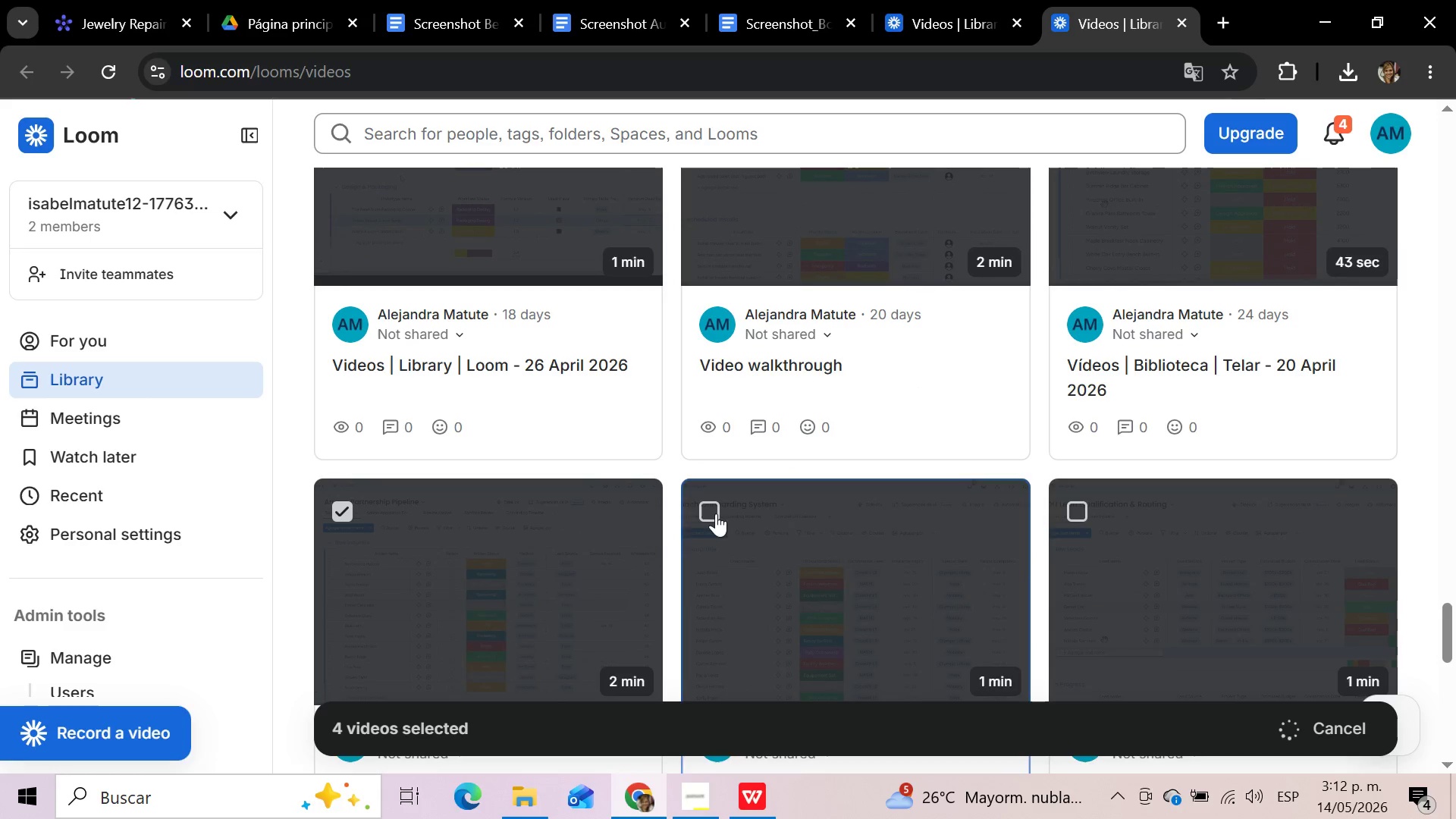 
left_click([719, 514])
 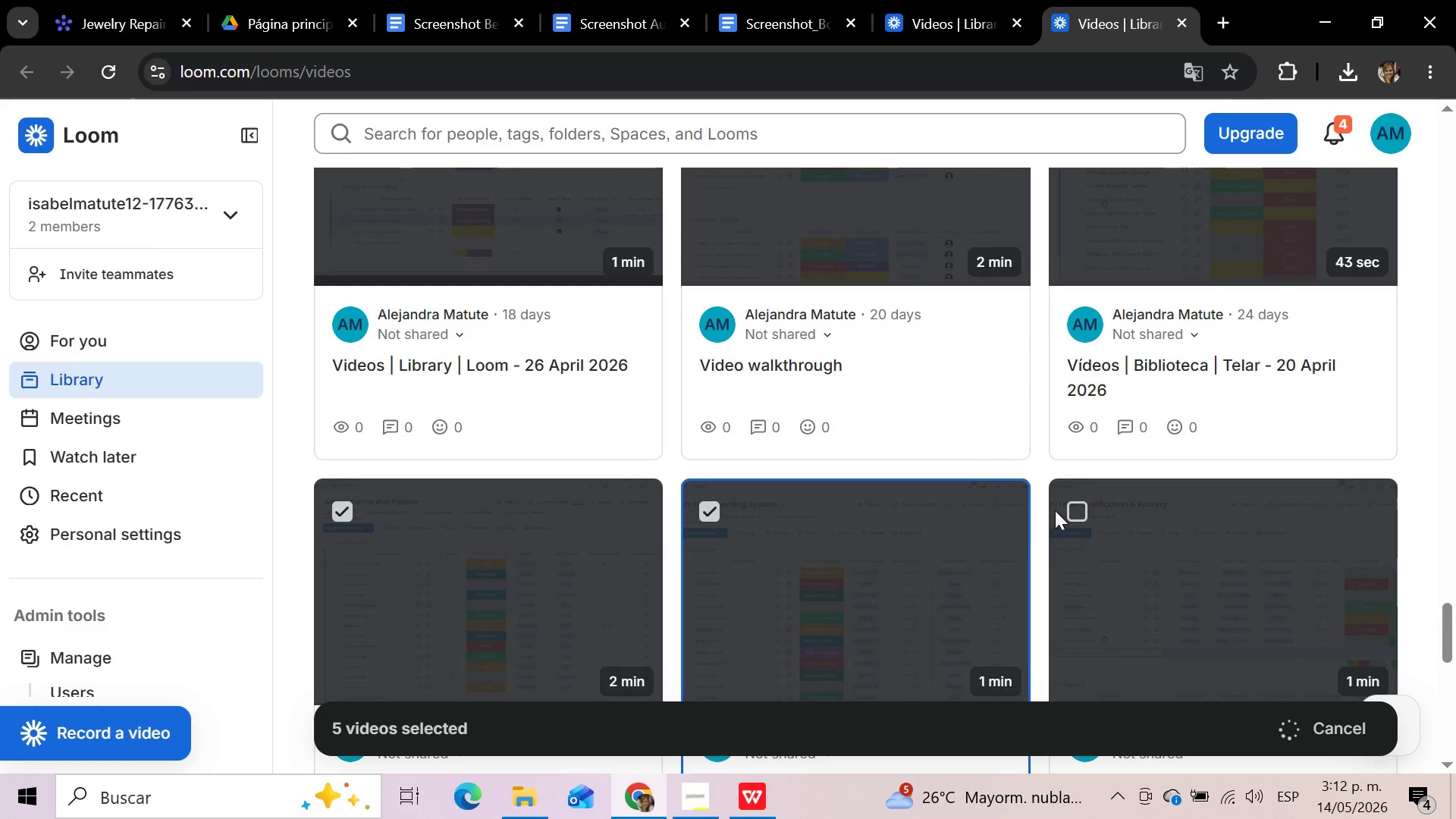 
left_click([1079, 511])
 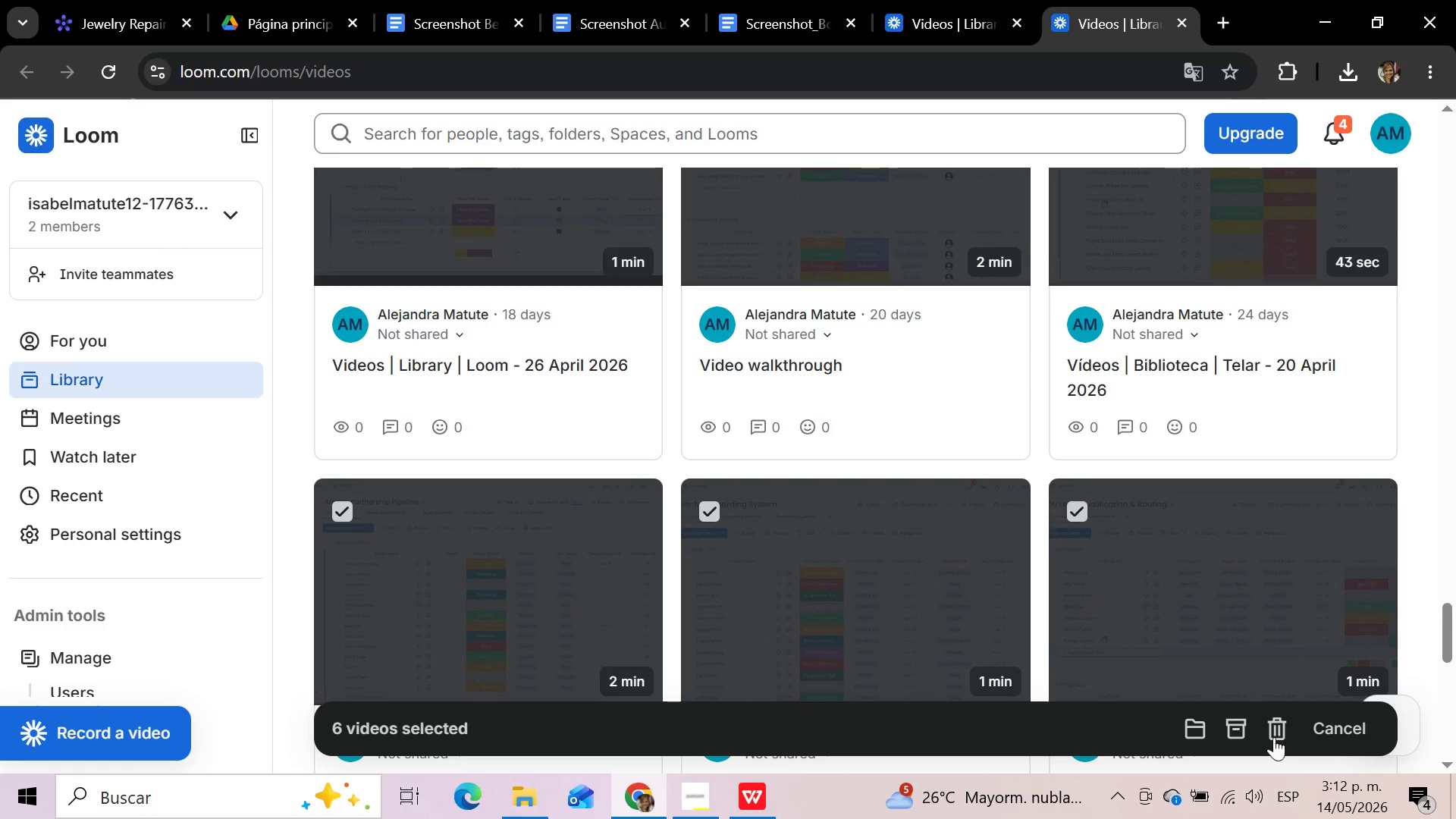 
left_click([1277, 733])
 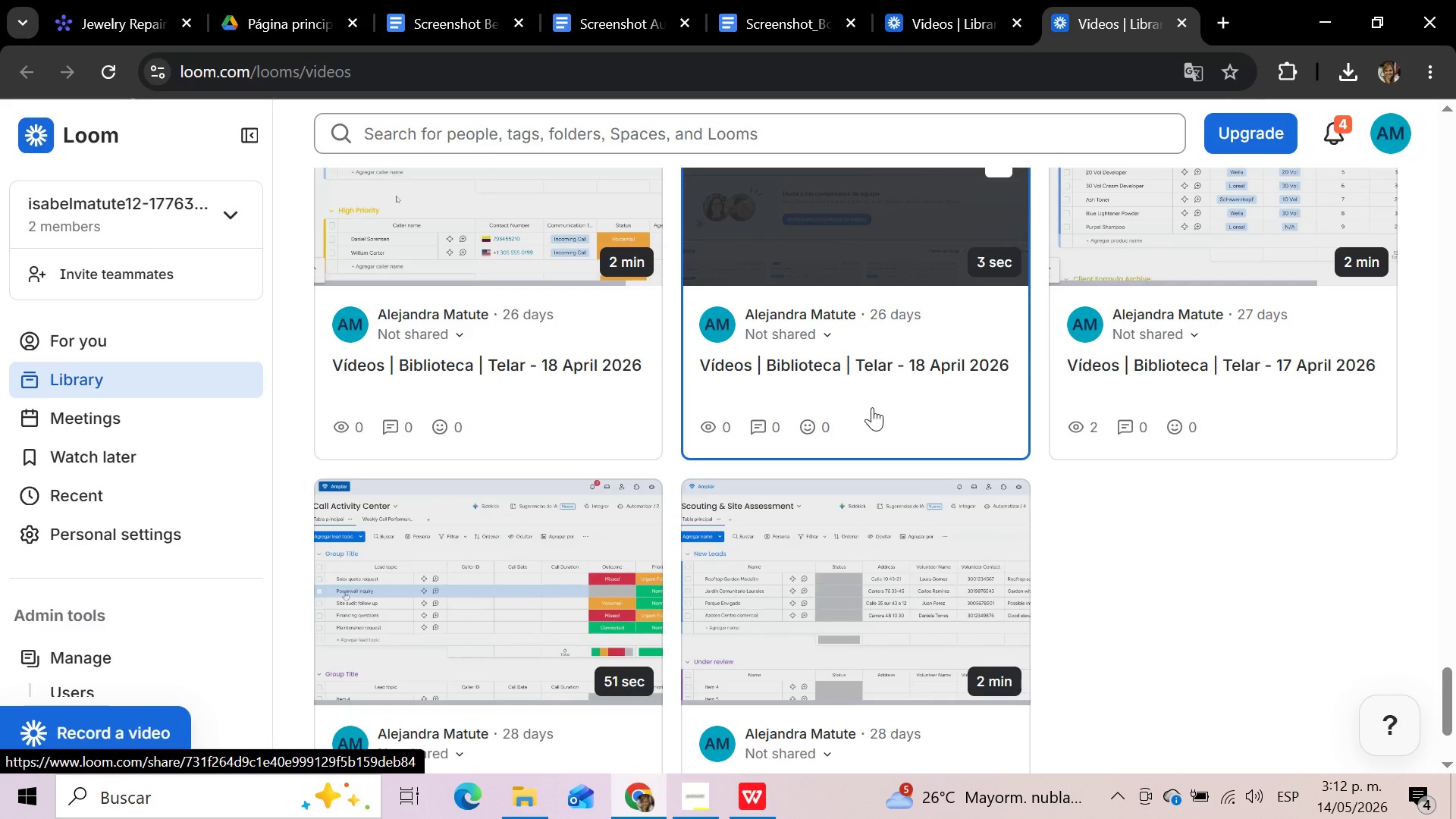 
wait(7.95)
 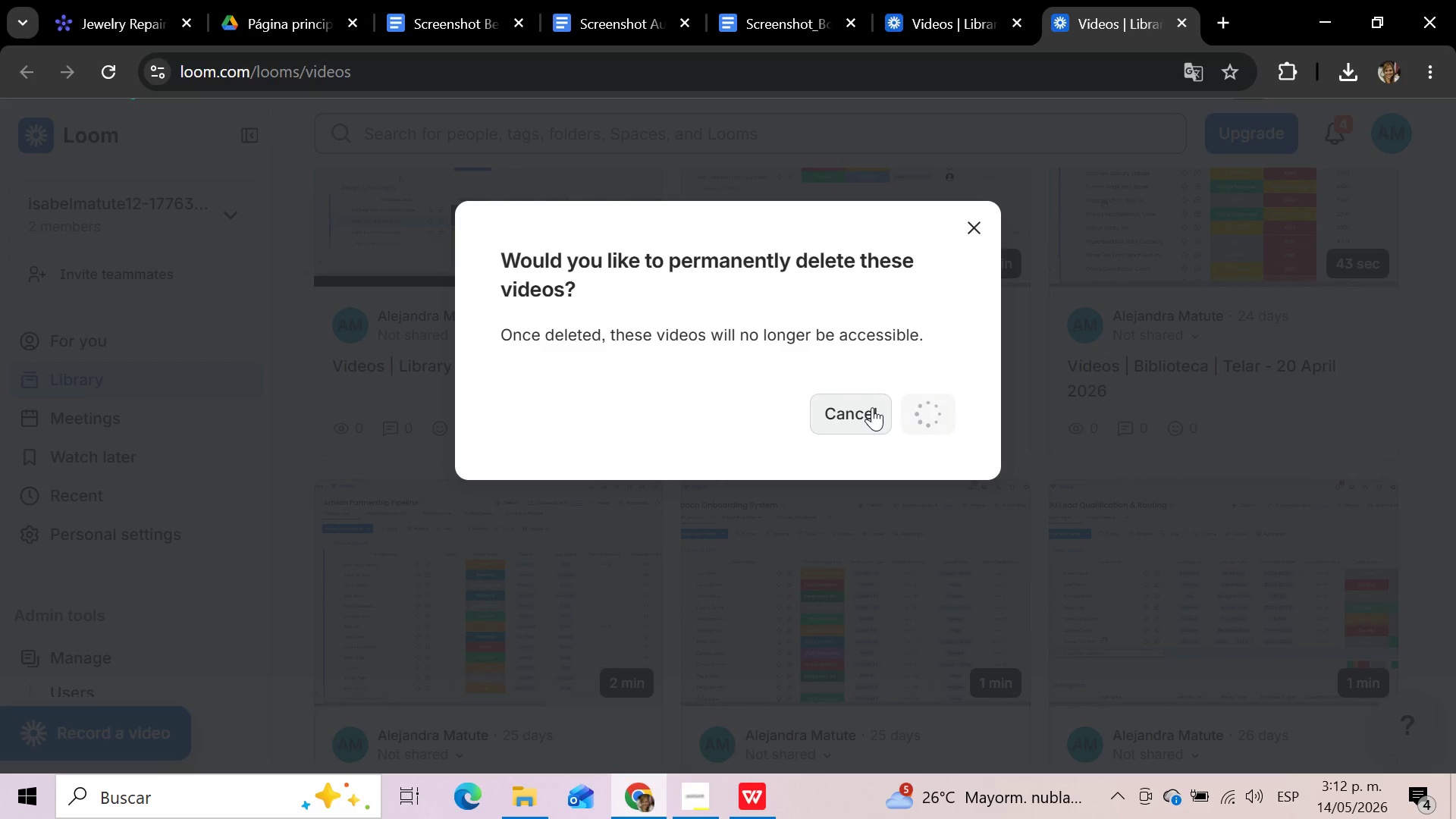 
left_click([711, 508])
 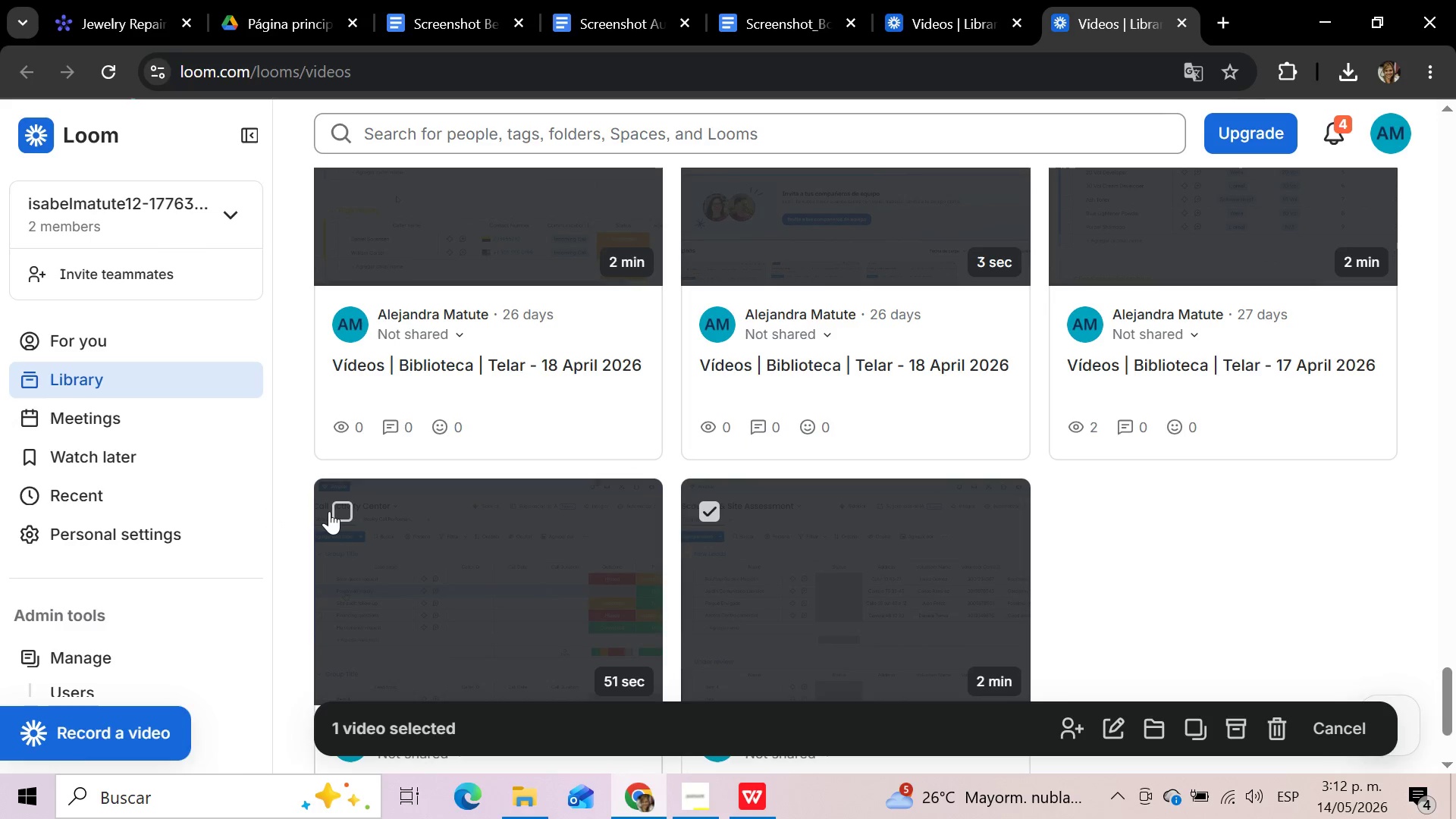 
left_click([344, 511])
 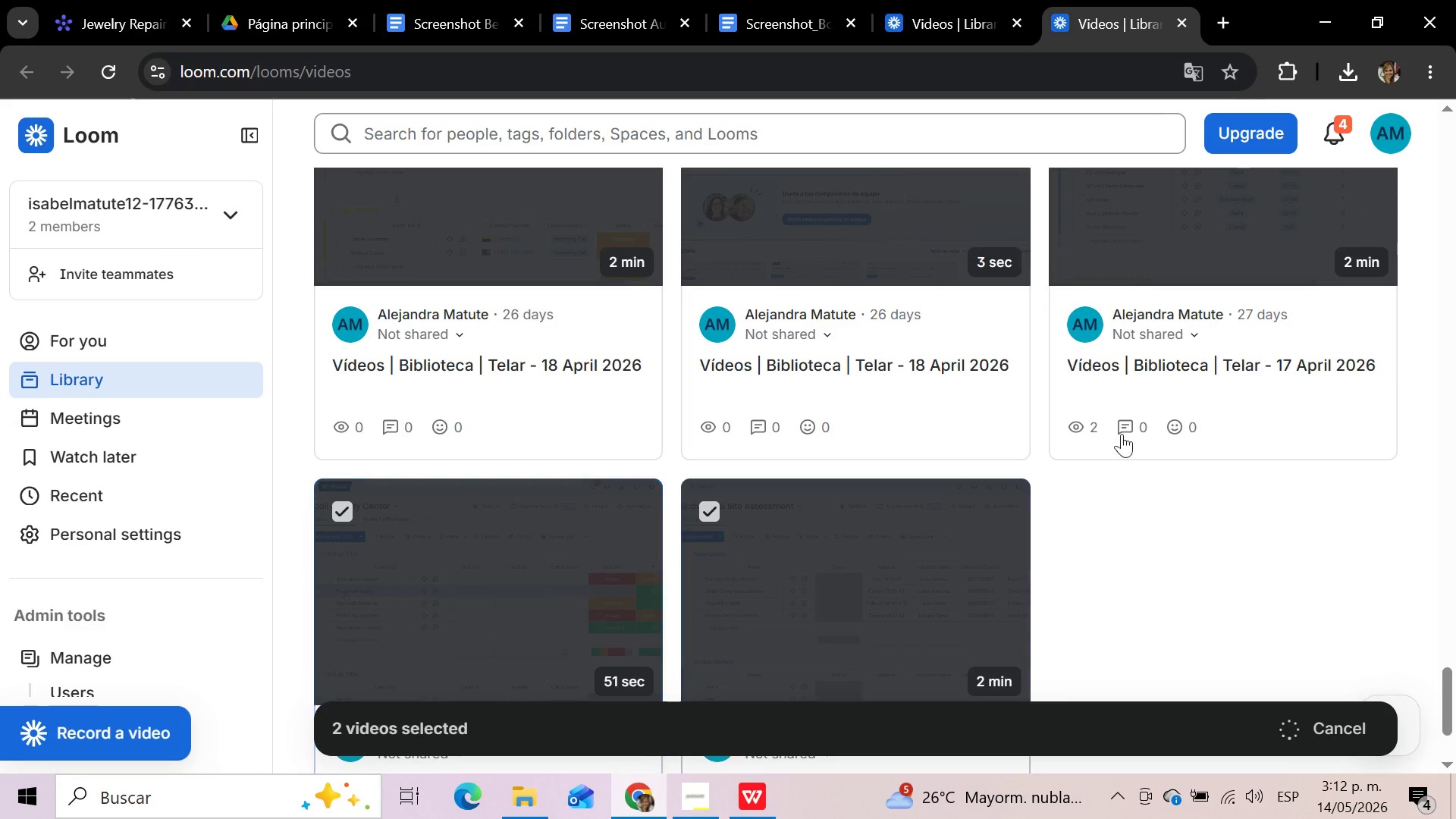 
scroll: coordinate [1147, 430], scroll_direction: none, amount: 0.0
 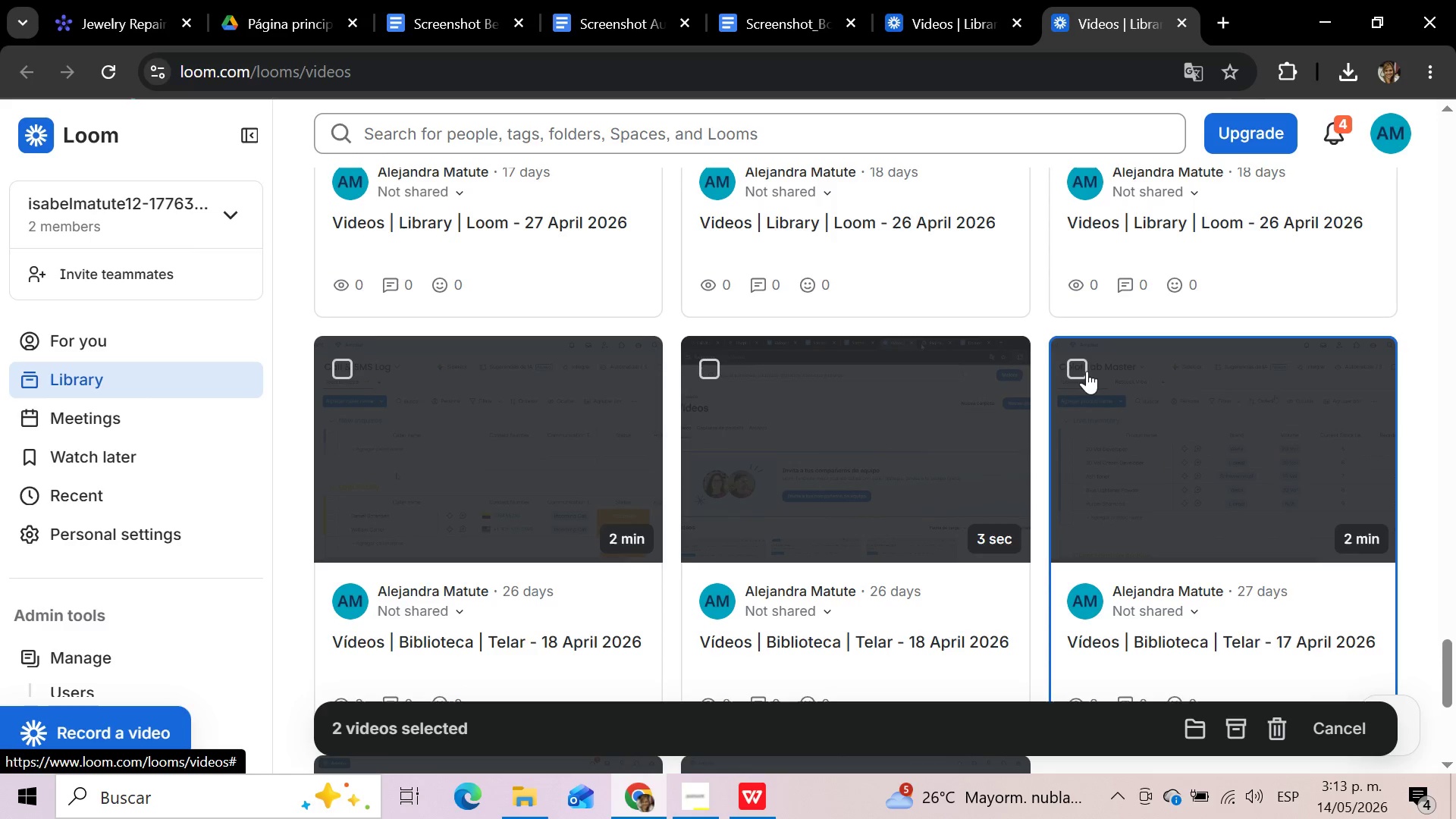 
left_click([1080, 366])
 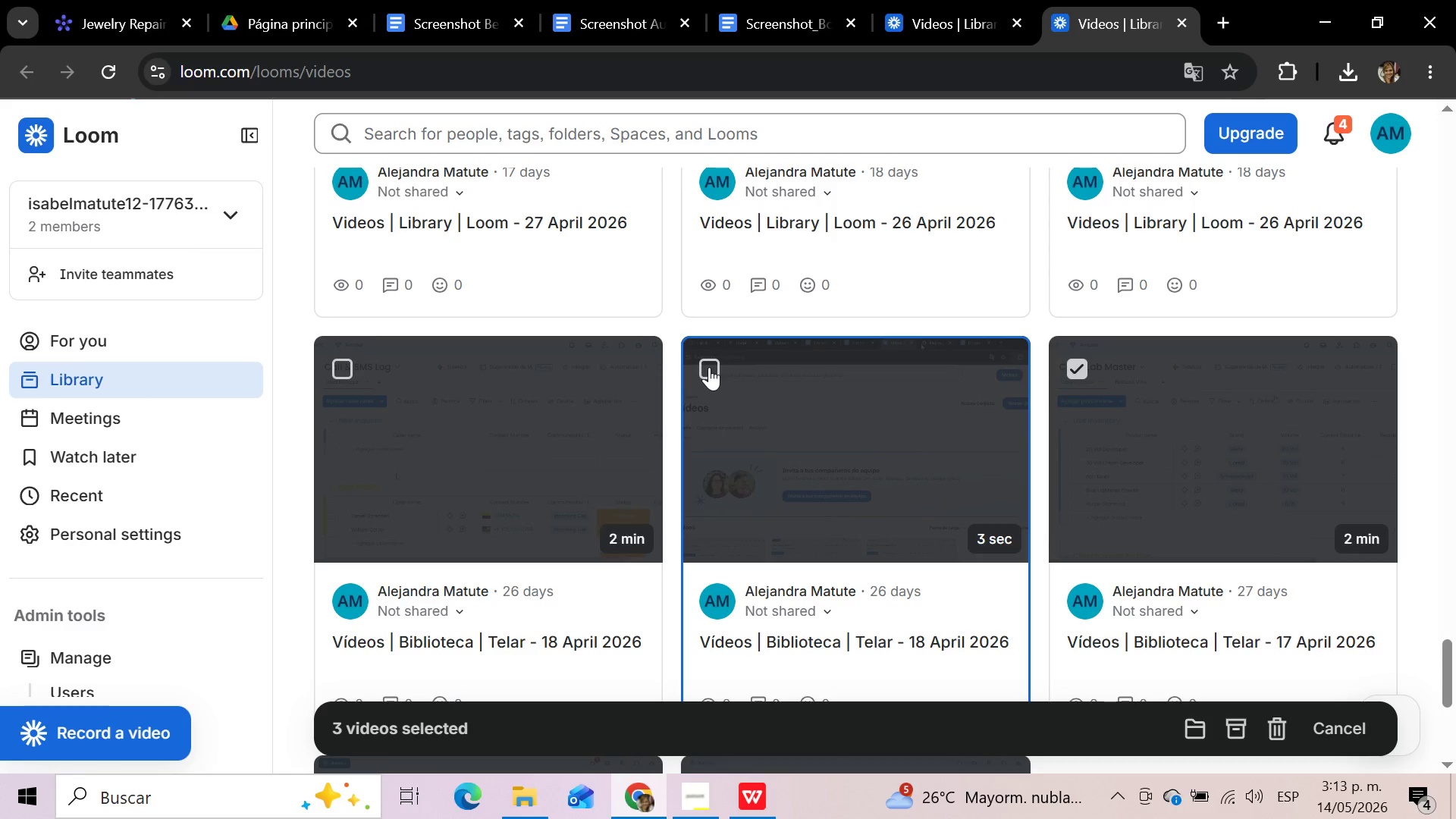 
left_click([709, 367])
 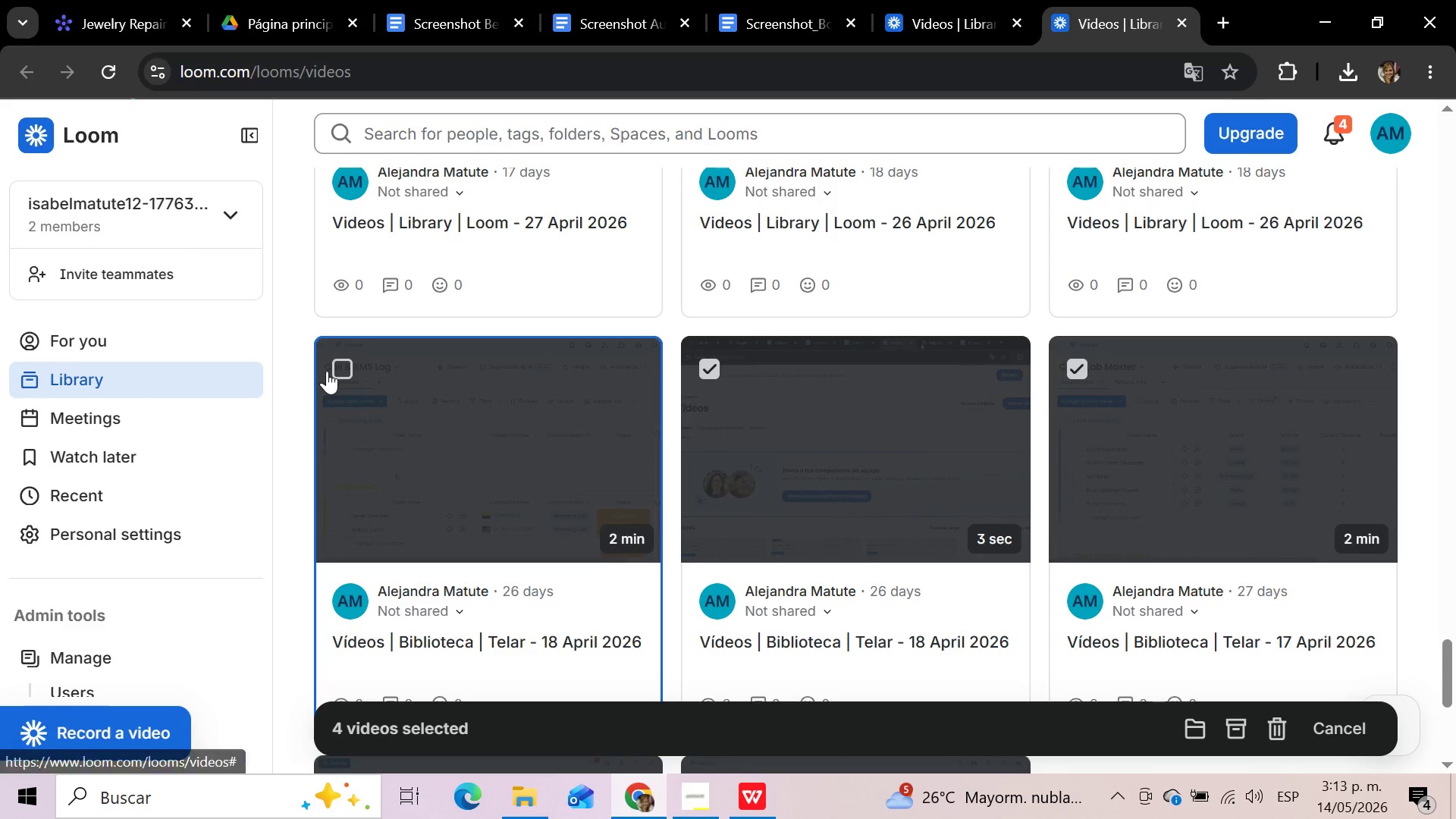 
left_click([349, 369])
 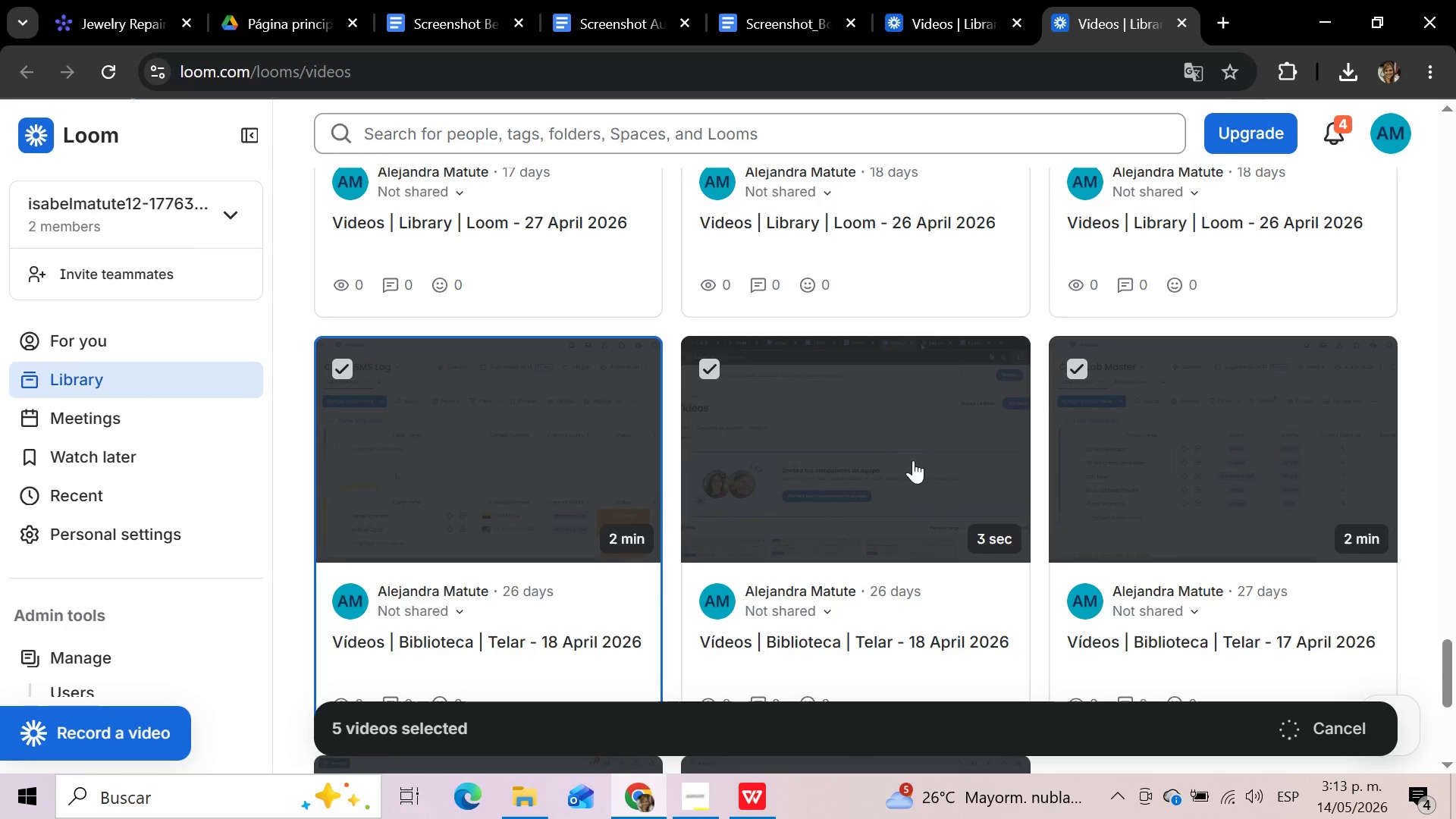 
scroll: coordinate [940, 485], scroll_direction: up, amount: 4.0
 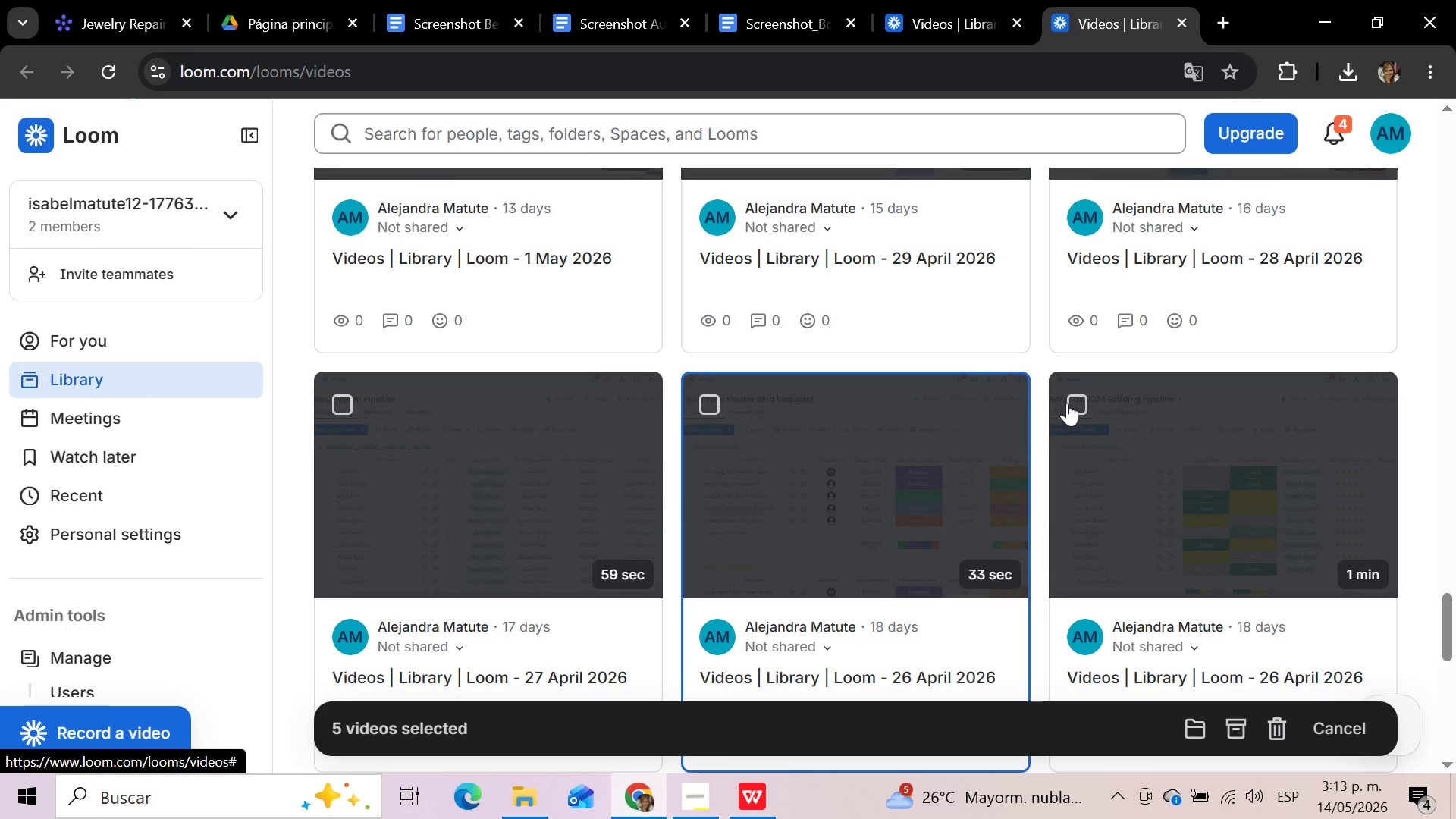 
left_click([1078, 399])
 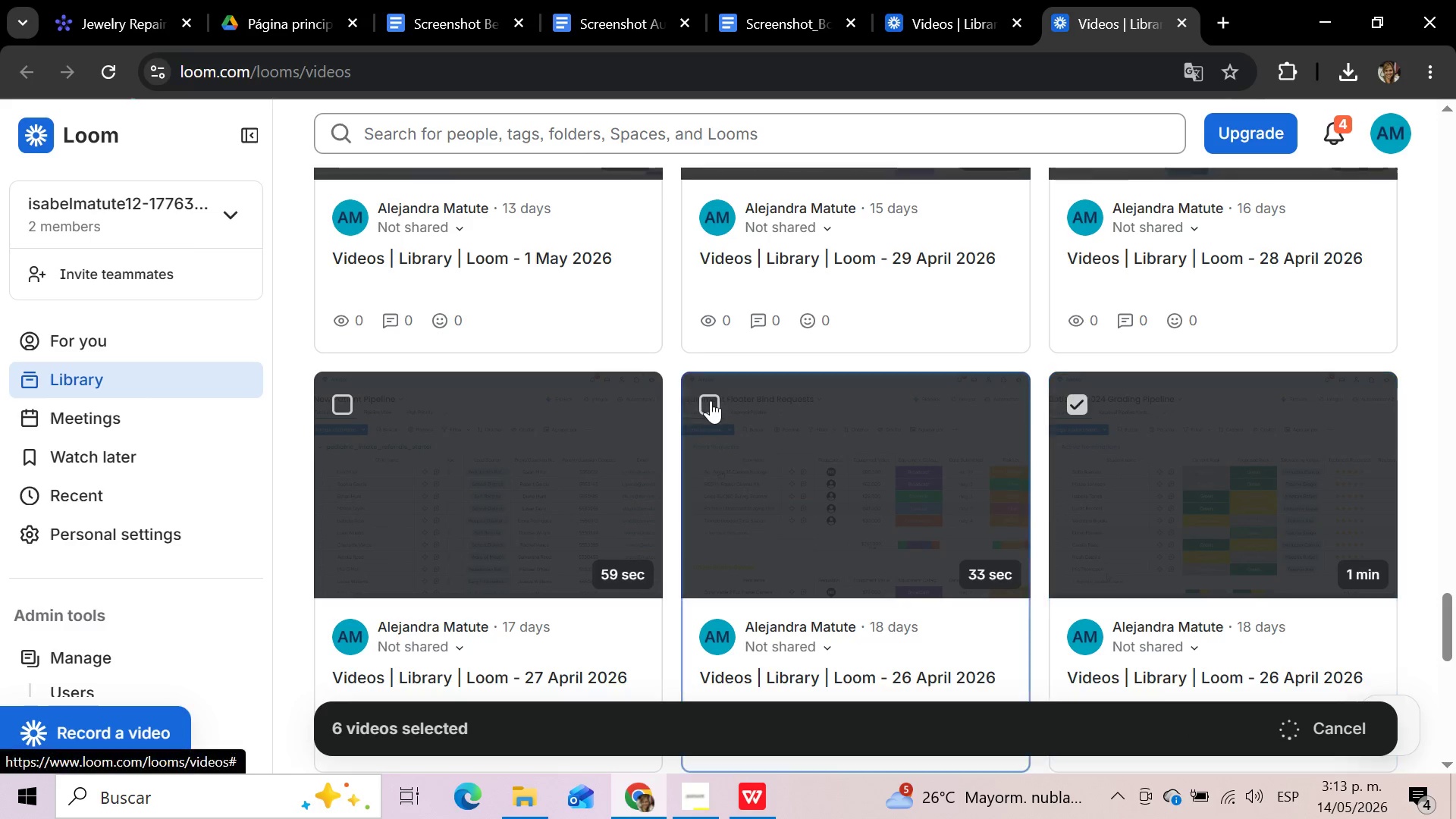 
left_click([711, 400])
 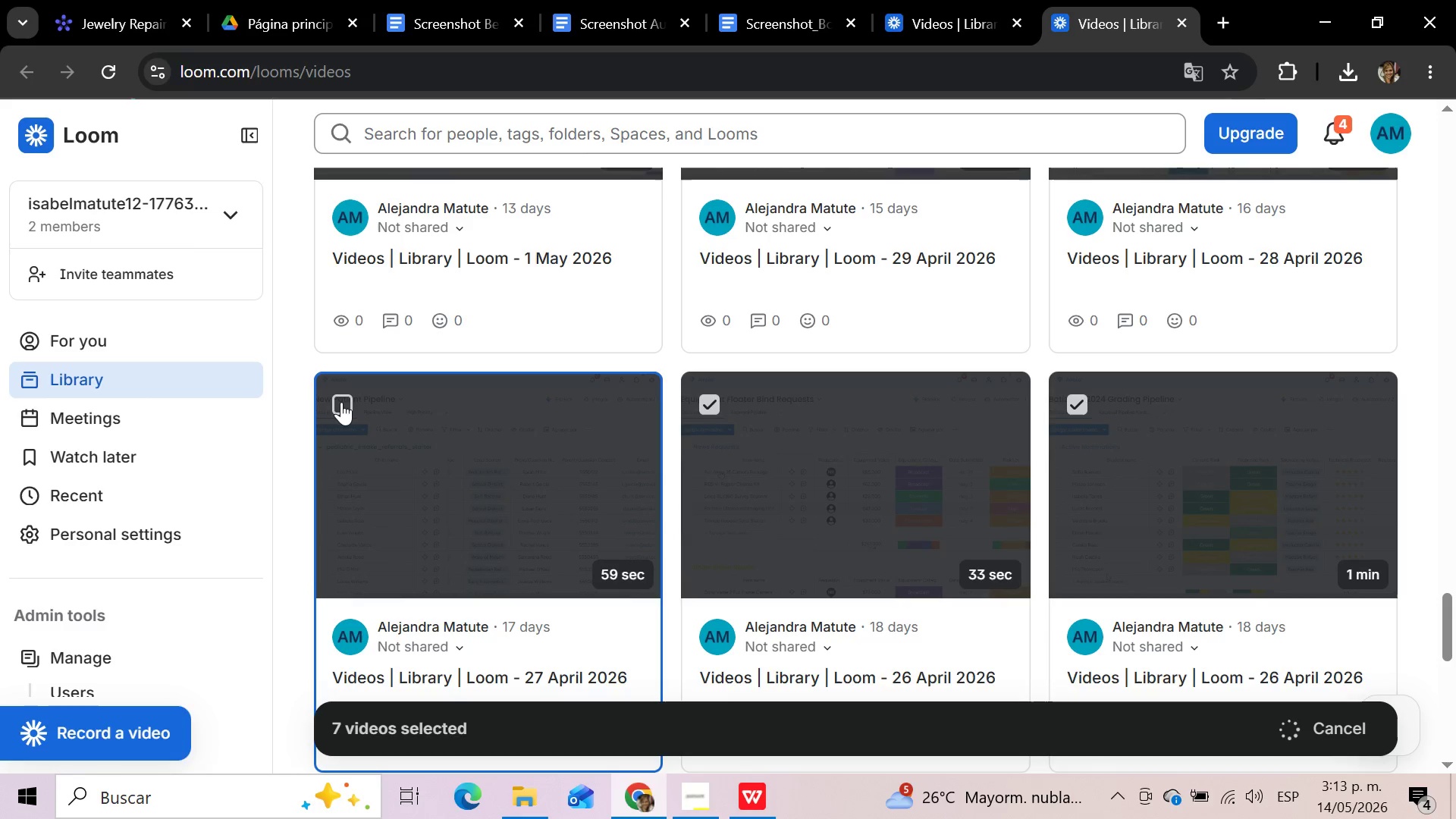 
left_click([340, 402])
 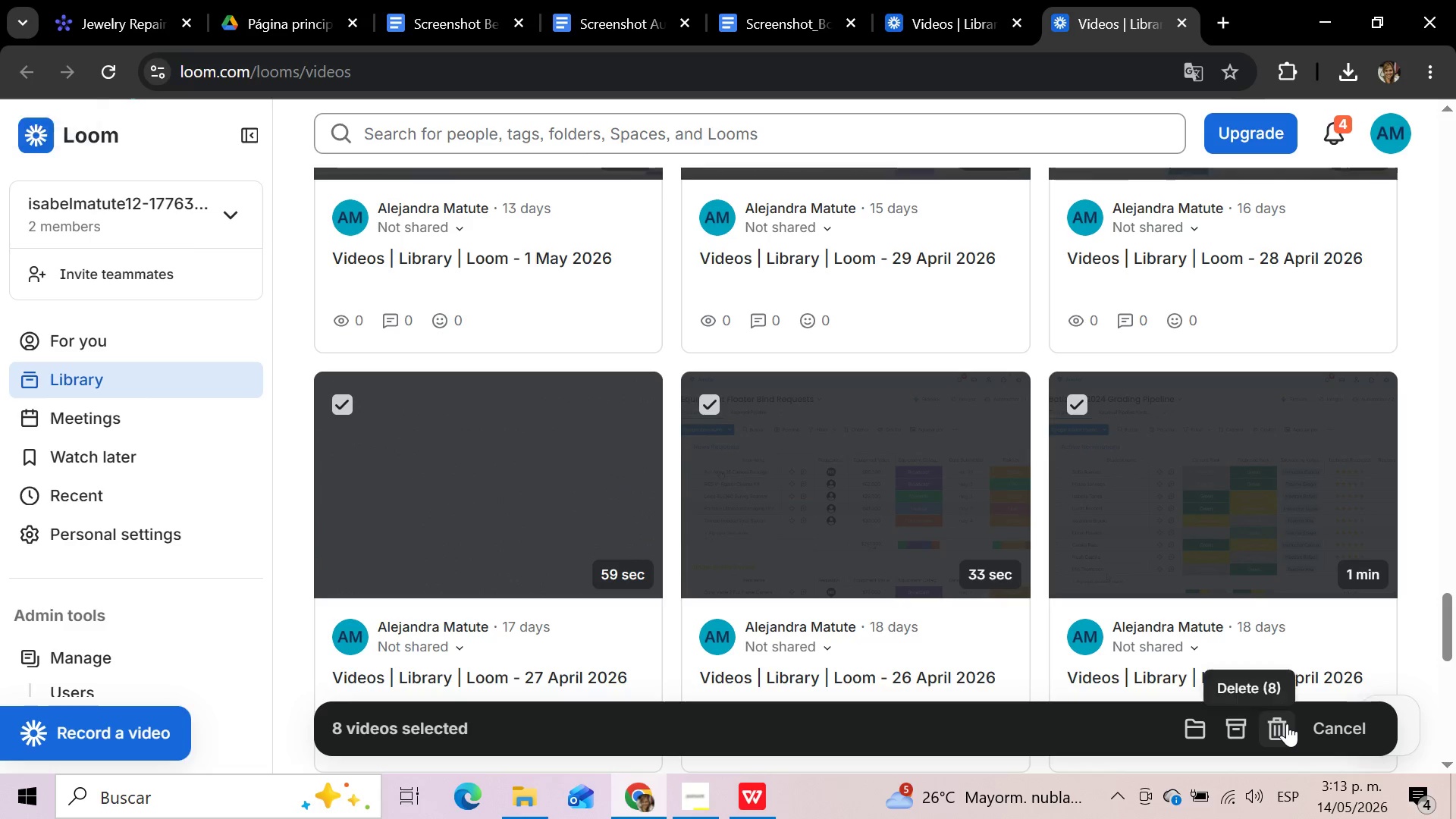 
left_click([1287, 723])
 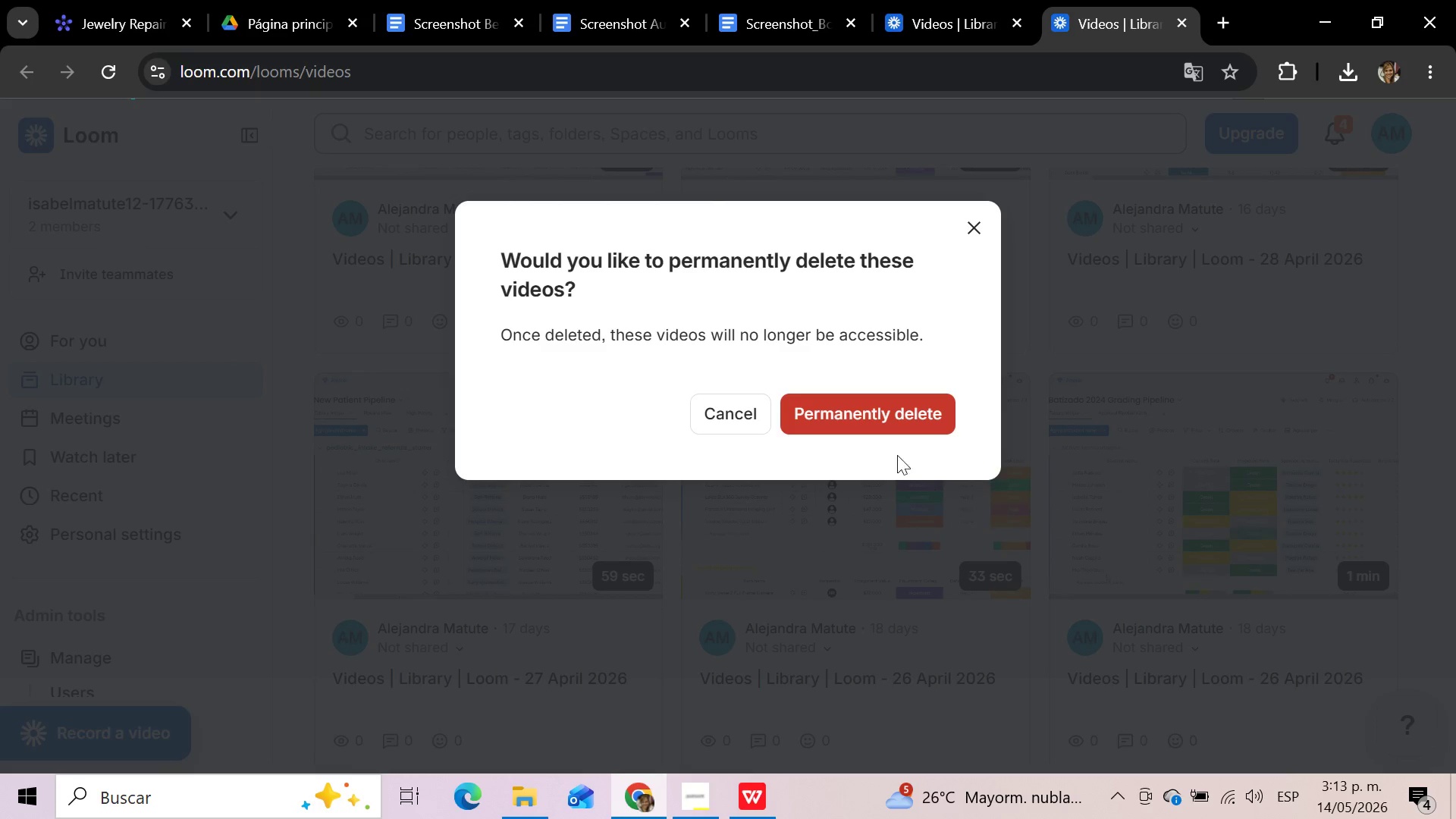 
left_click([883, 416])
 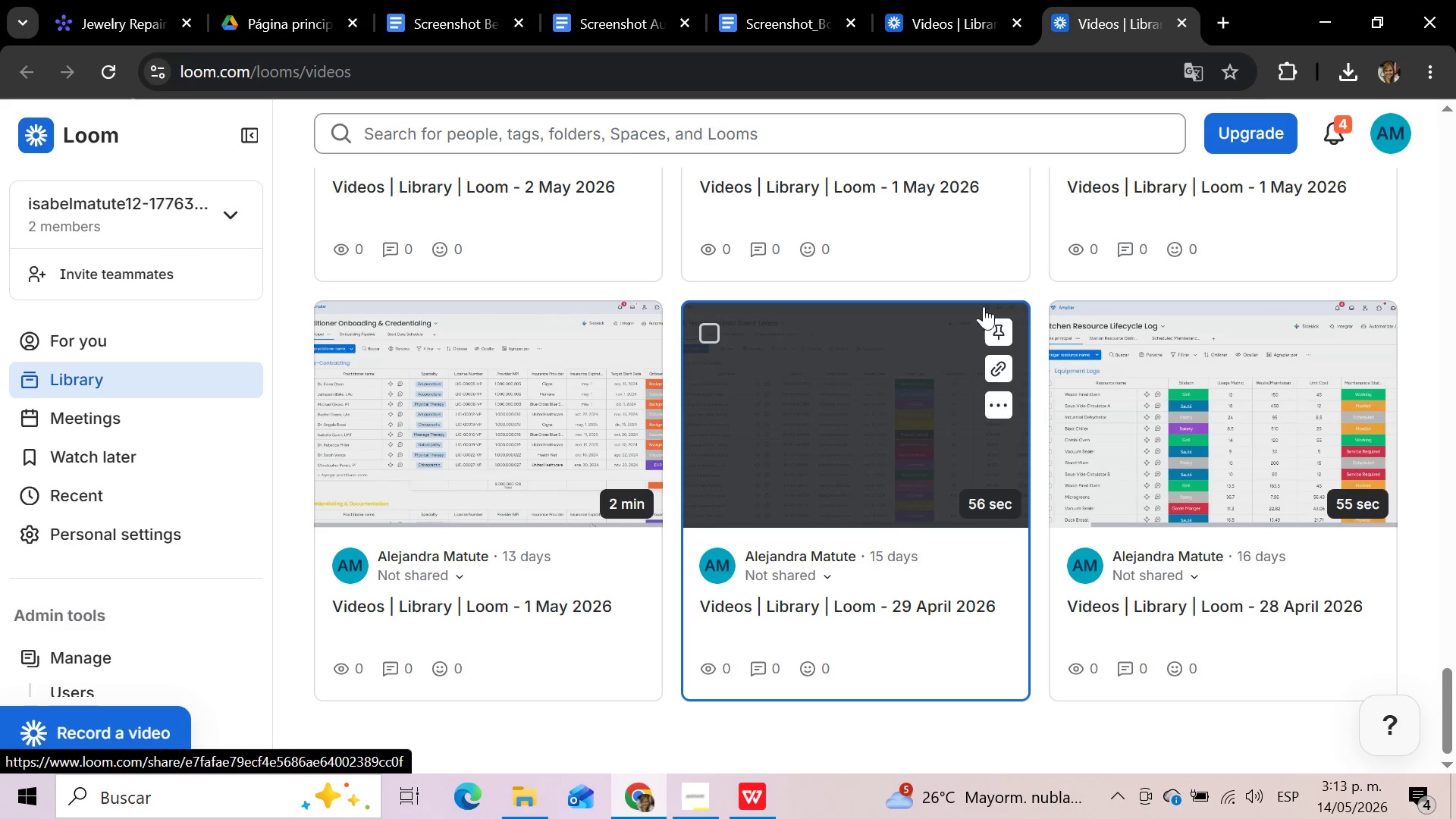 
wait(5.7)
 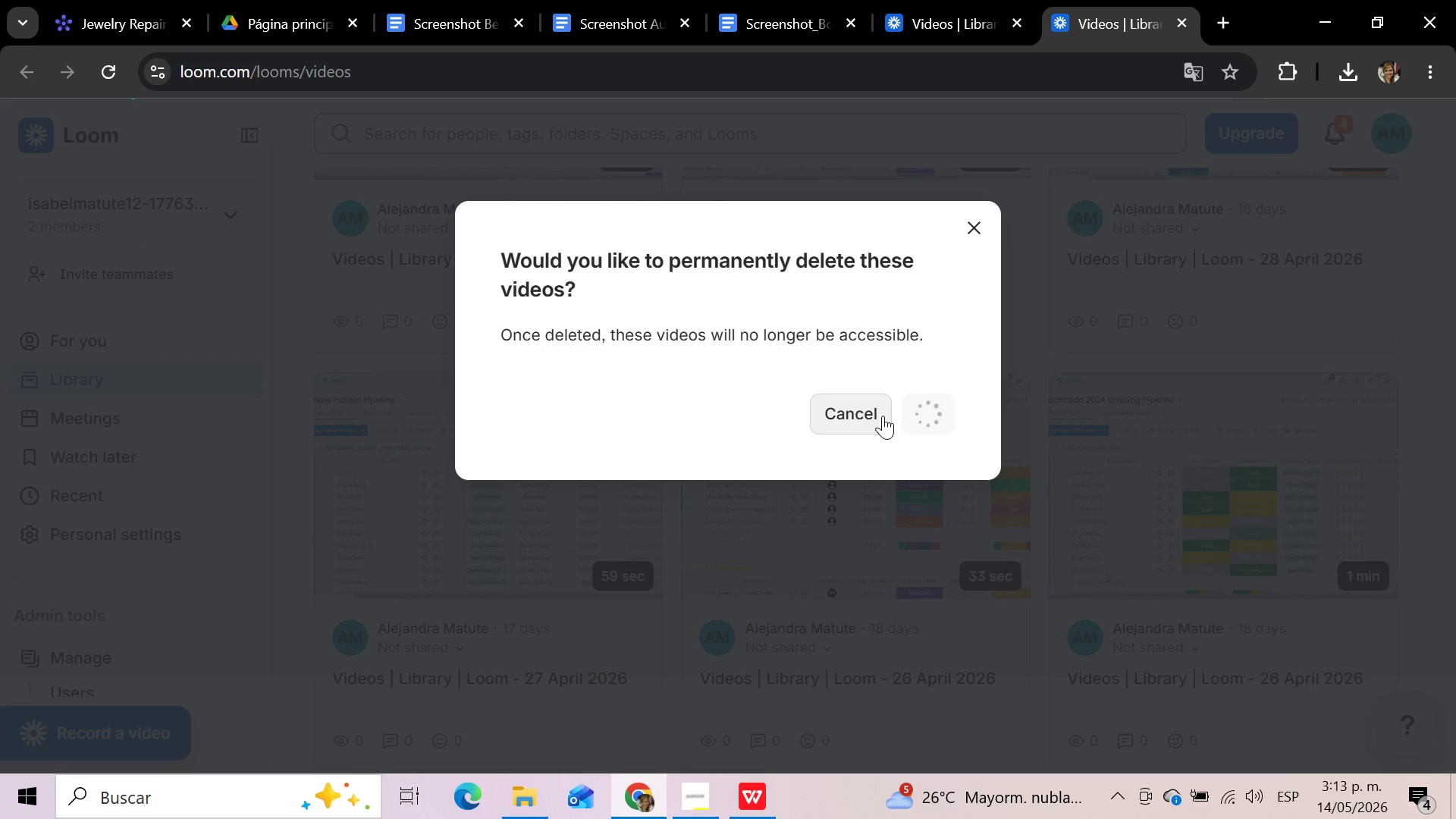 
left_click([1074, 328])
 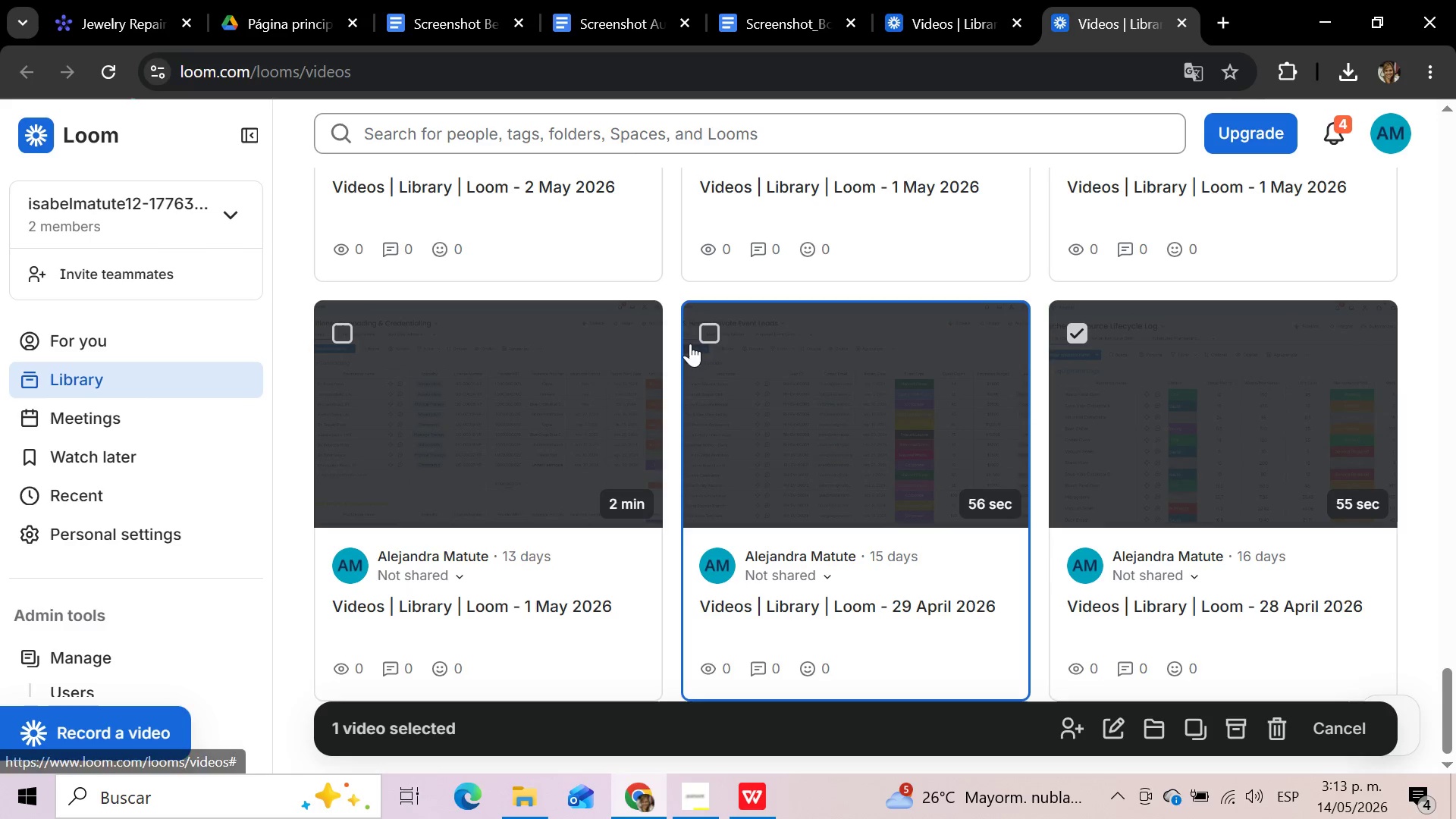 
left_click([704, 332])
 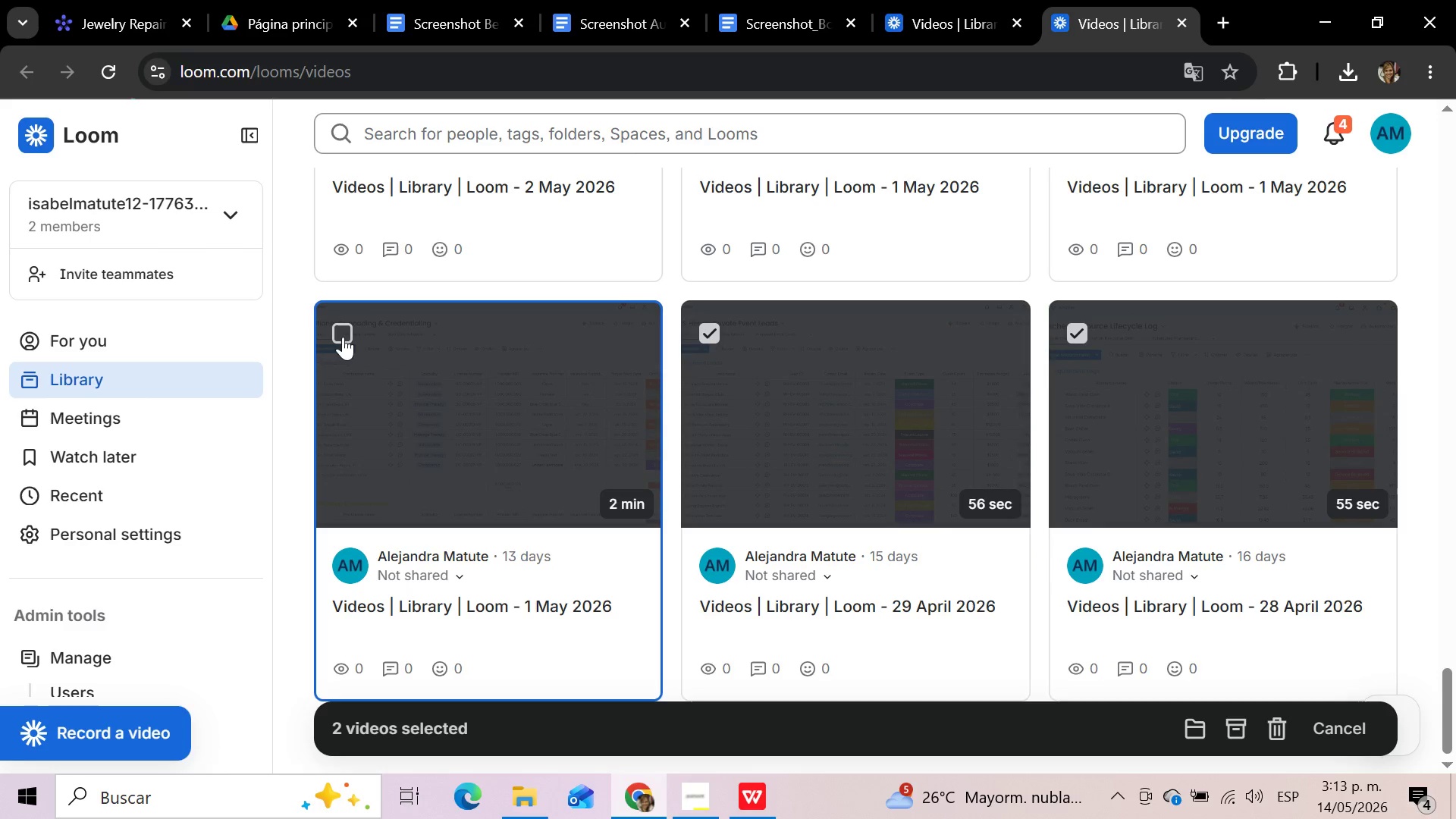 
left_click([343, 335])
 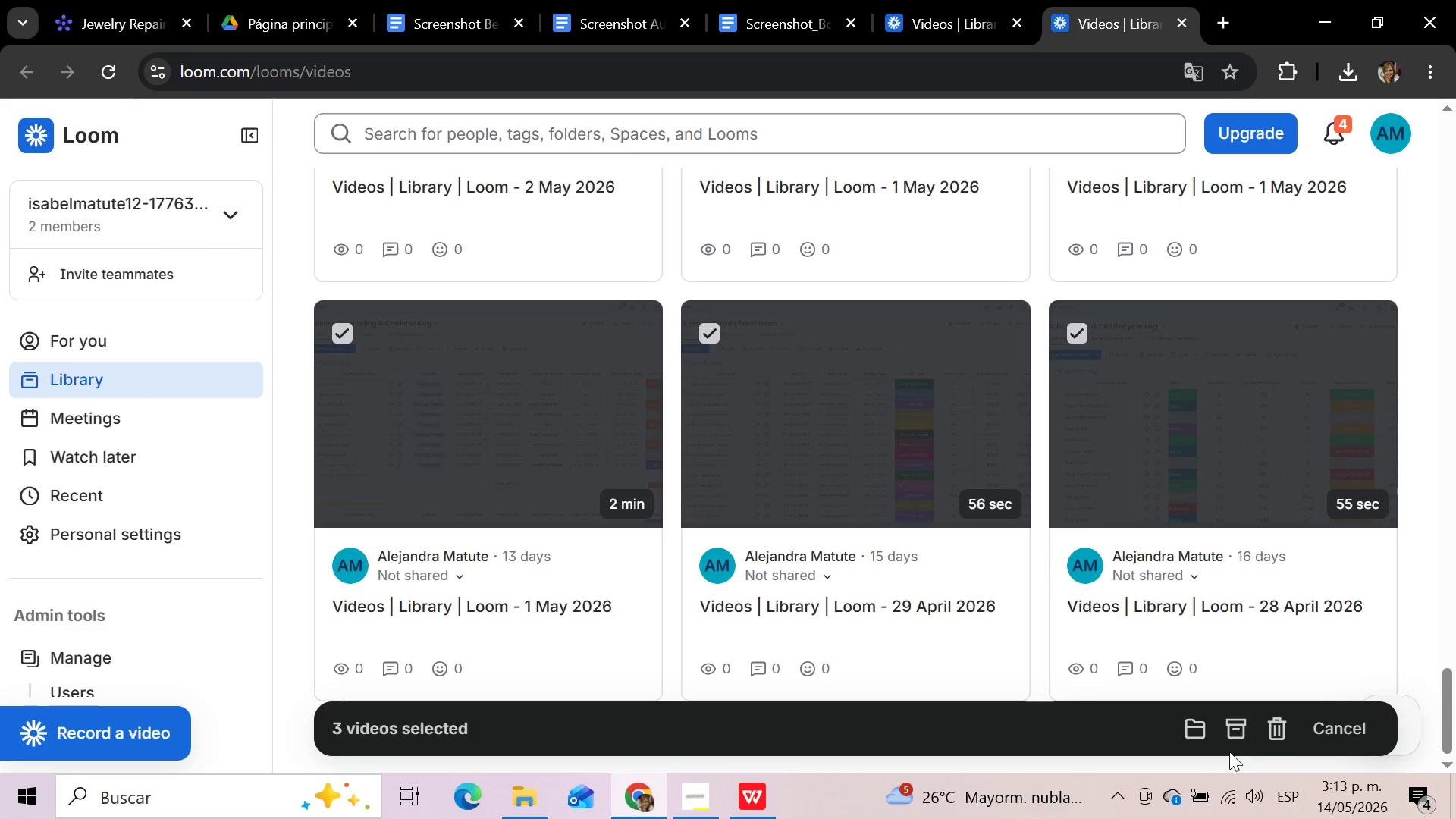 
left_click([1289, 726])
 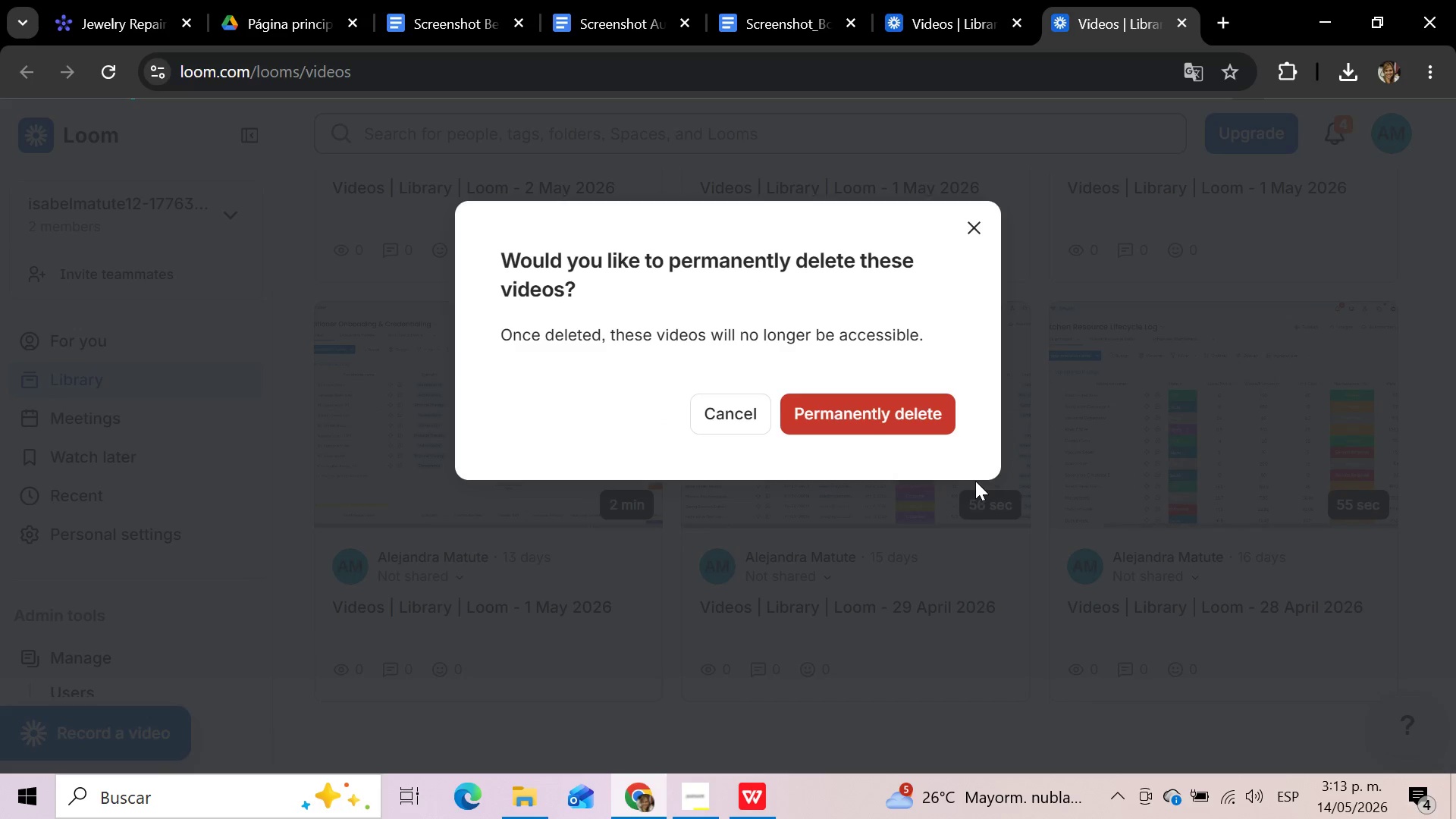 
left_click([890, 406])
 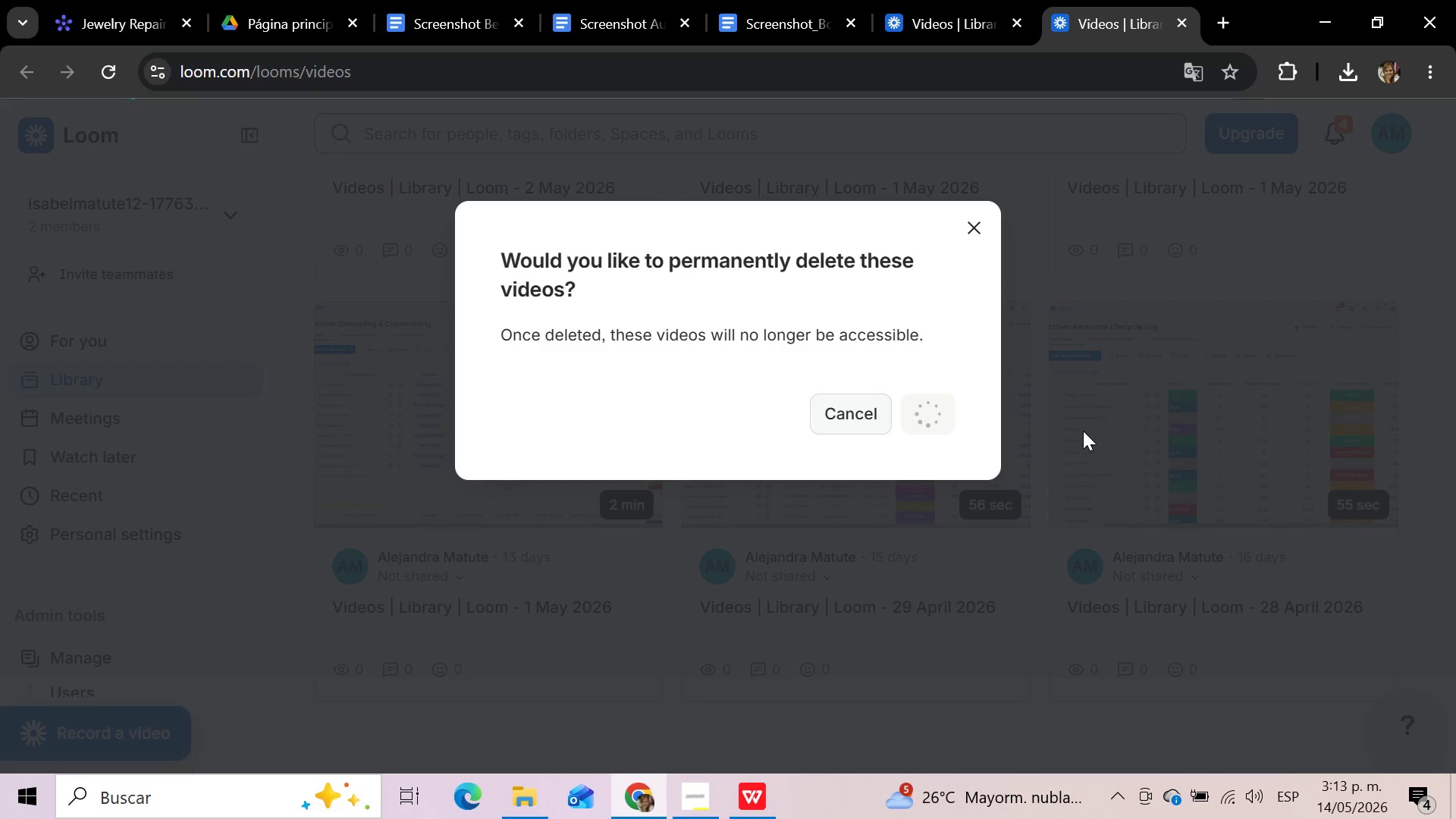 
mouse_move([1194, 418])
 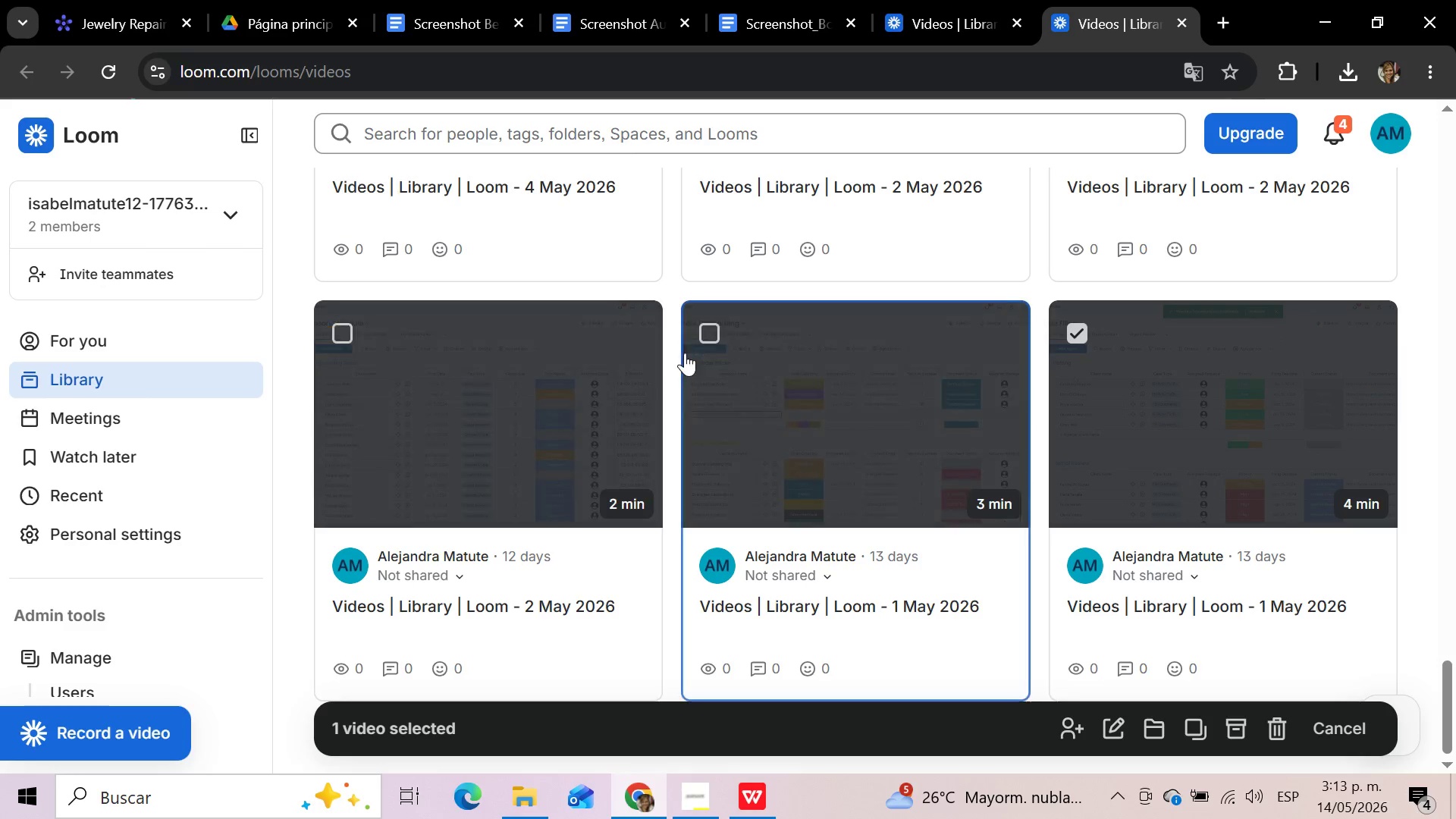 
left_click([714, 331])
 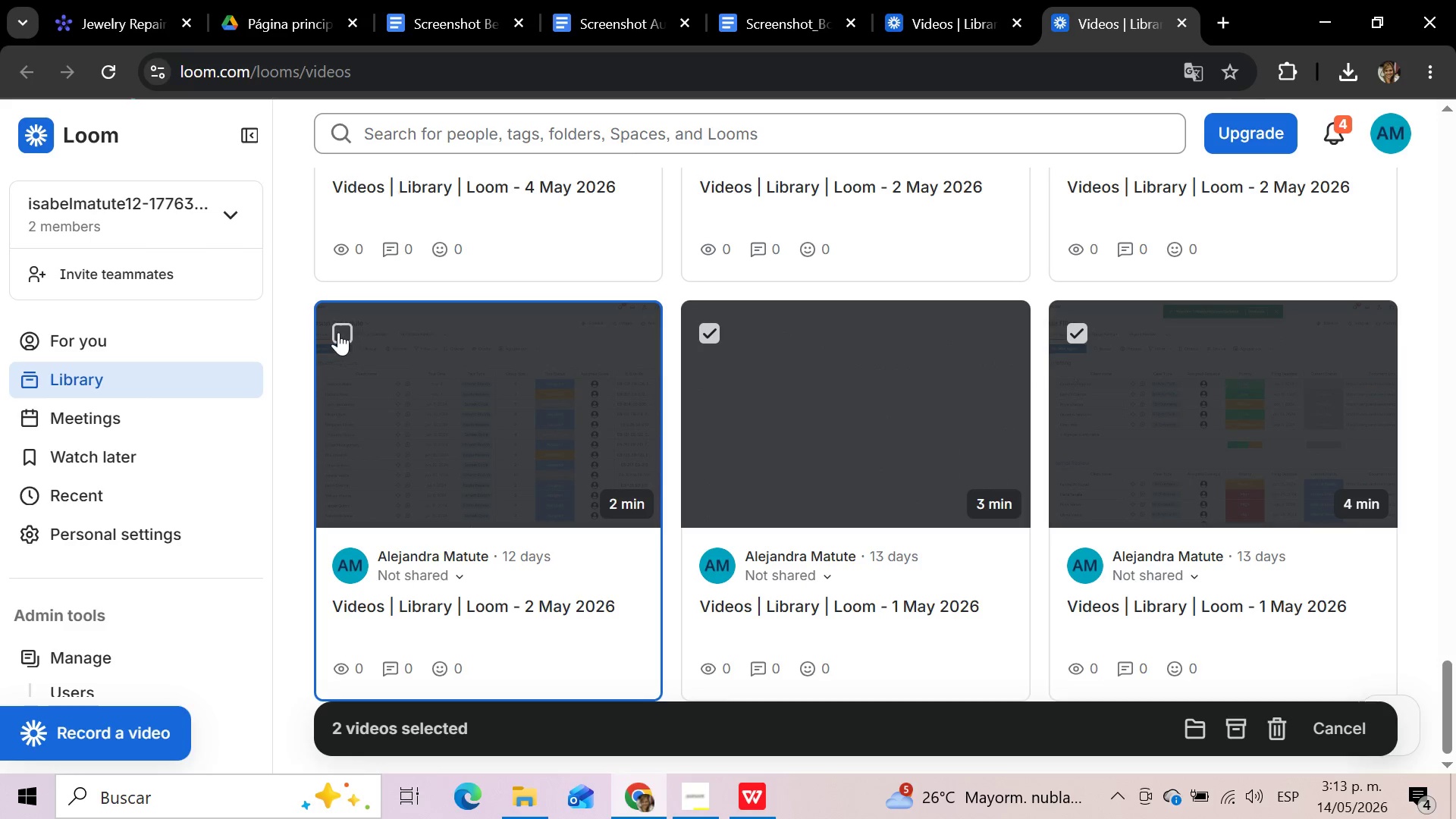 
left_click([337, 332])
 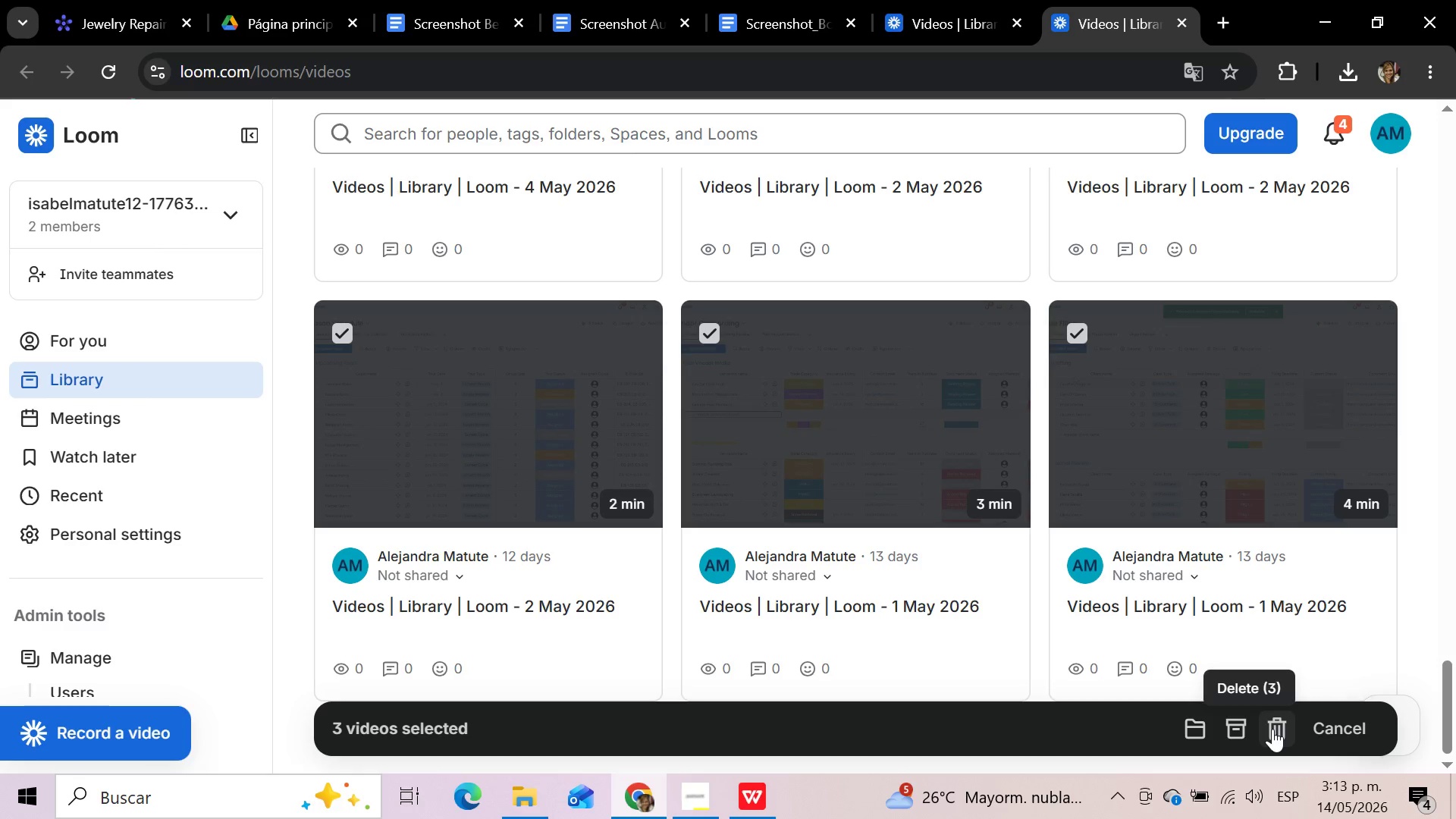 
double_click([1272, 729])
 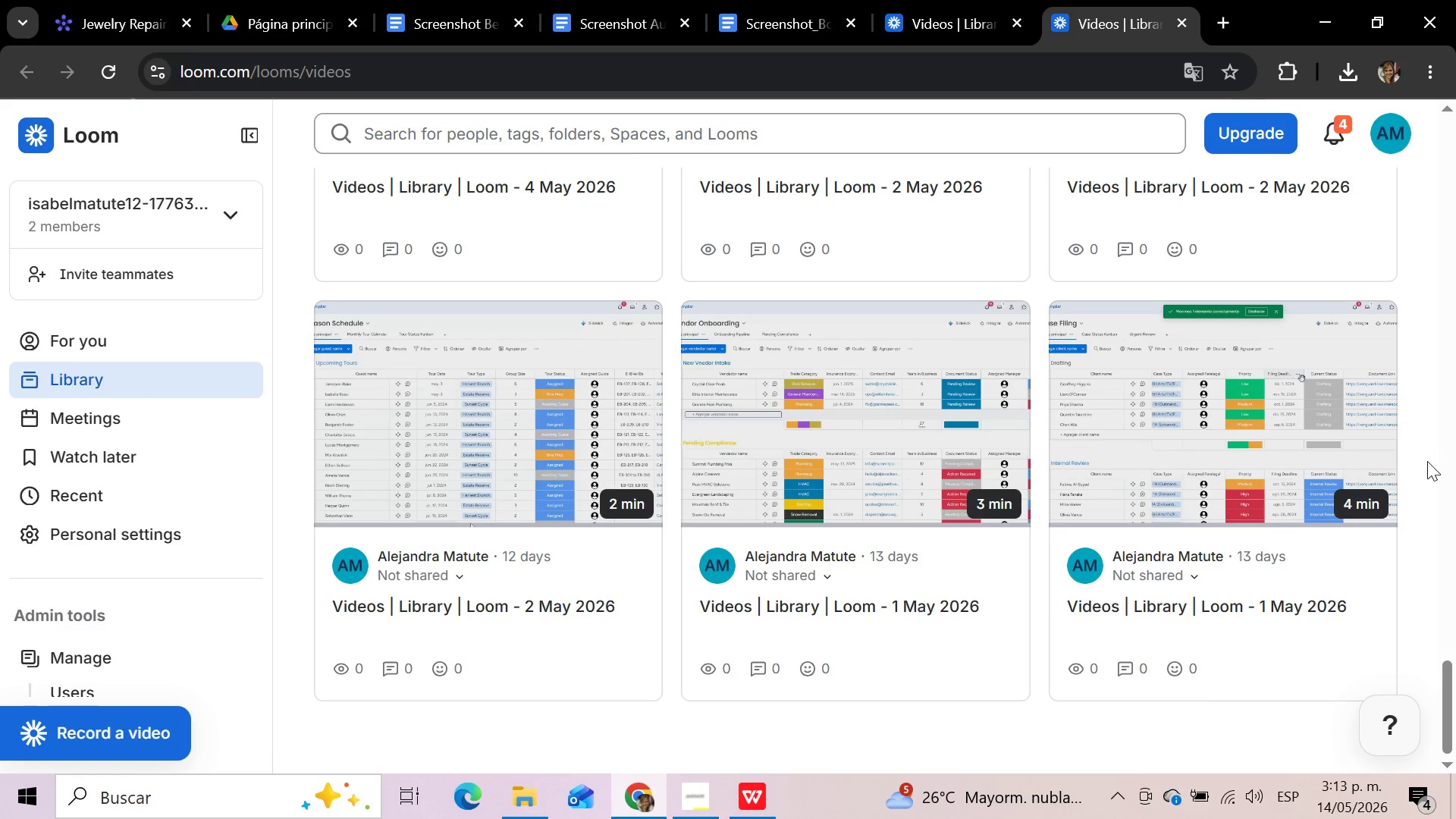 
scroll: coordinate [1433, 510], scroll_direction: up, amount: 2.0
 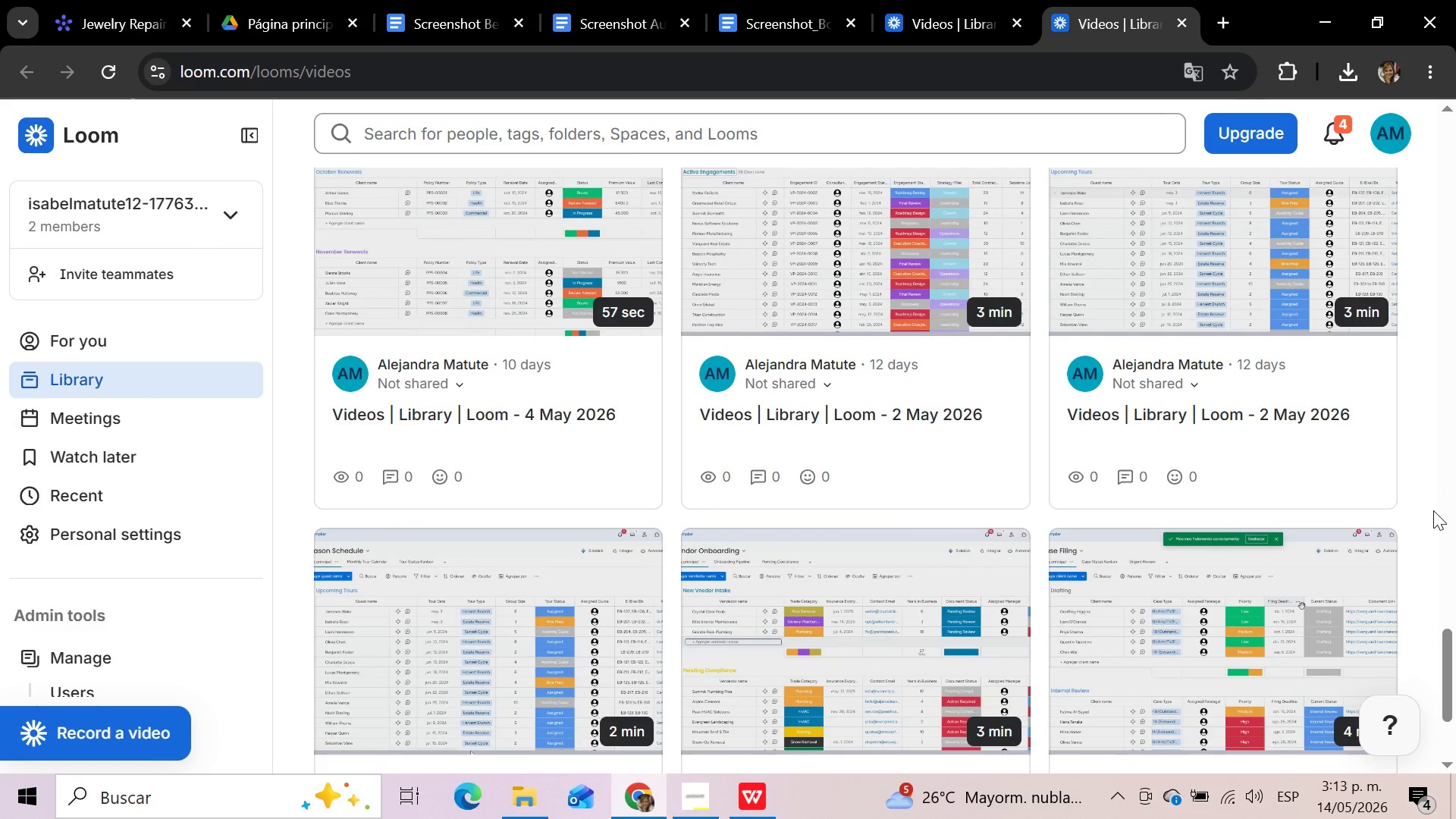 
scroll: coordinate [1433, 510], scroll_direction: down, amount: 5.0
 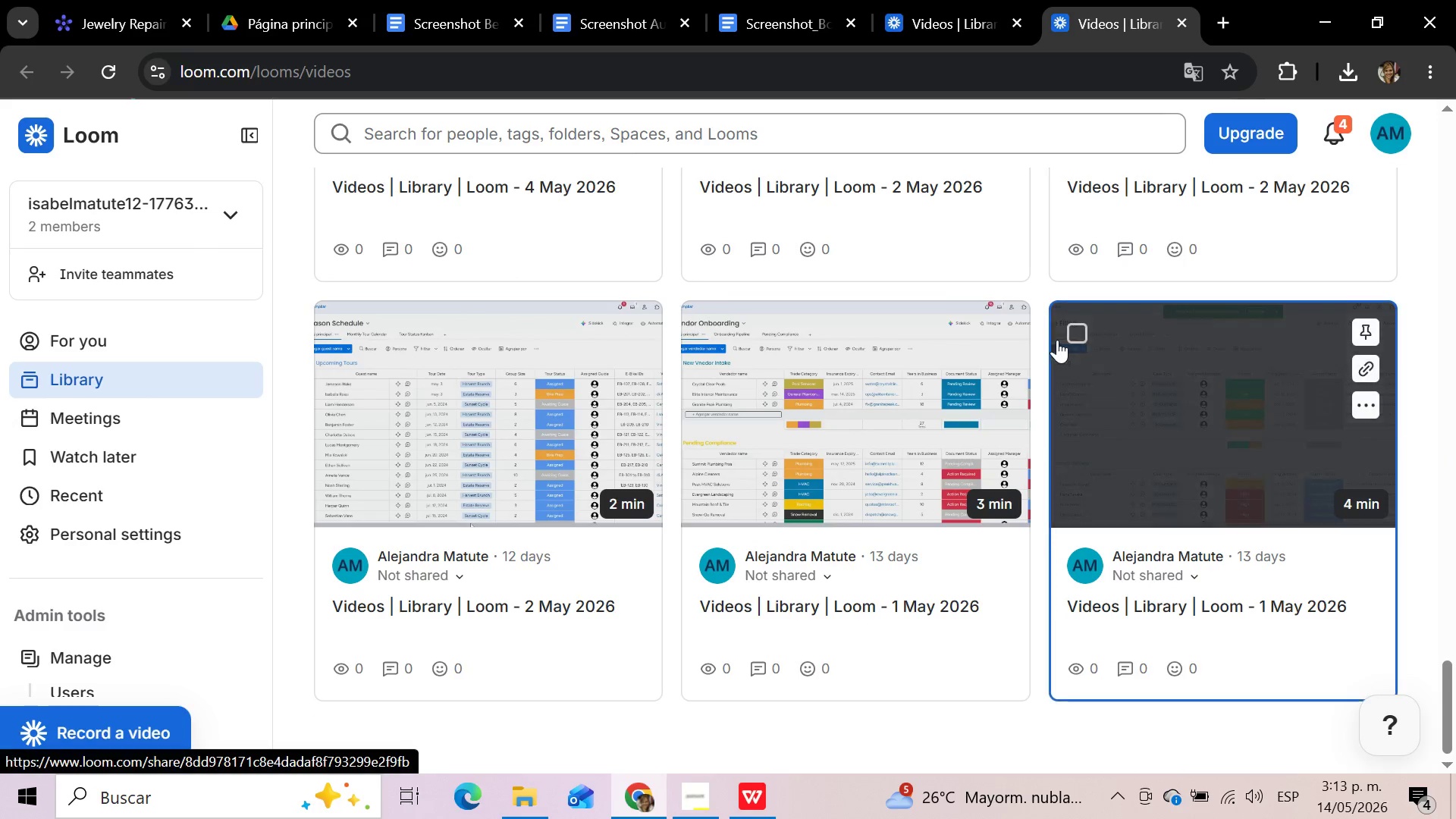 
left_click([1075, 332])
 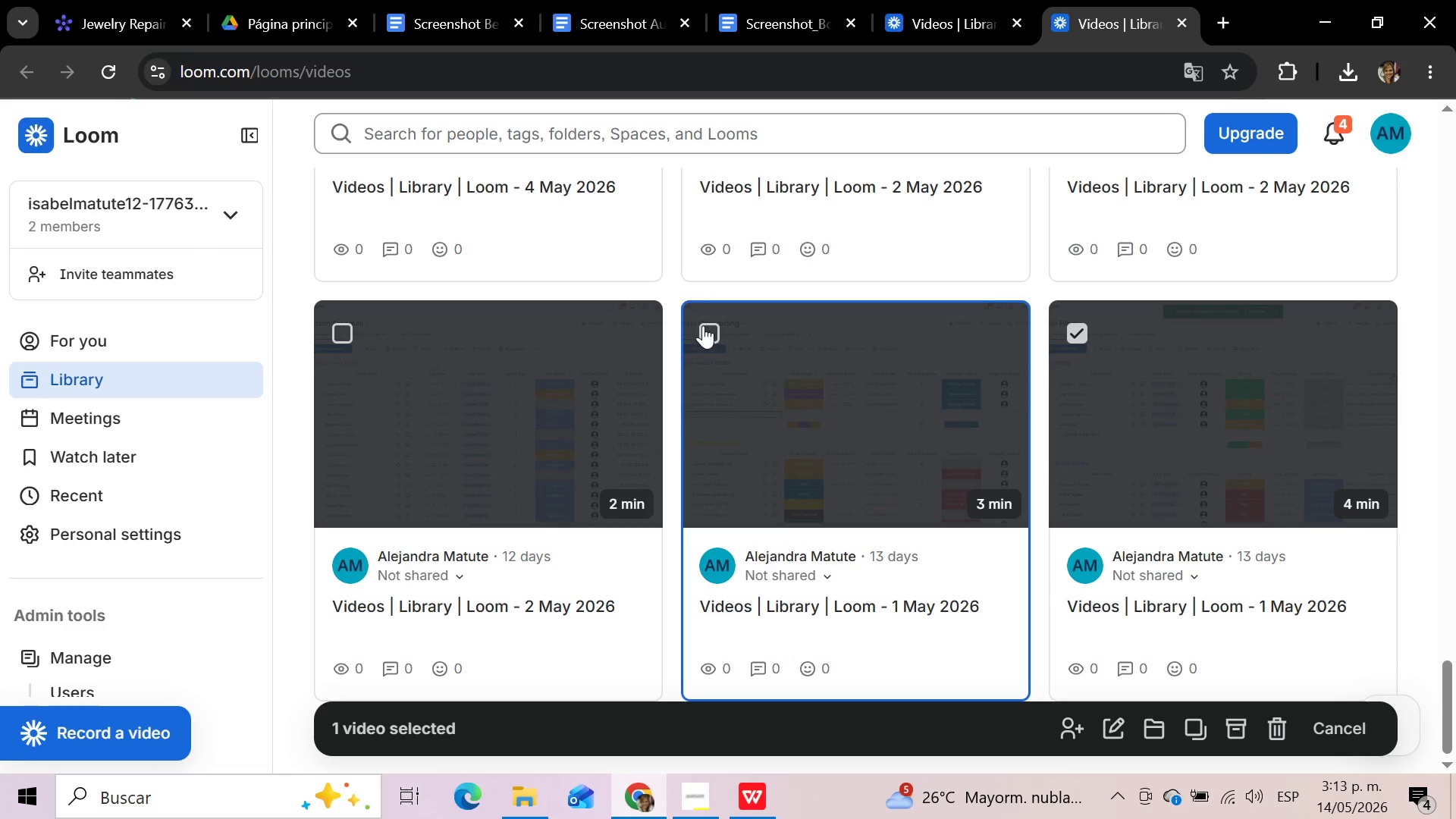 
left_click([708, 328])
 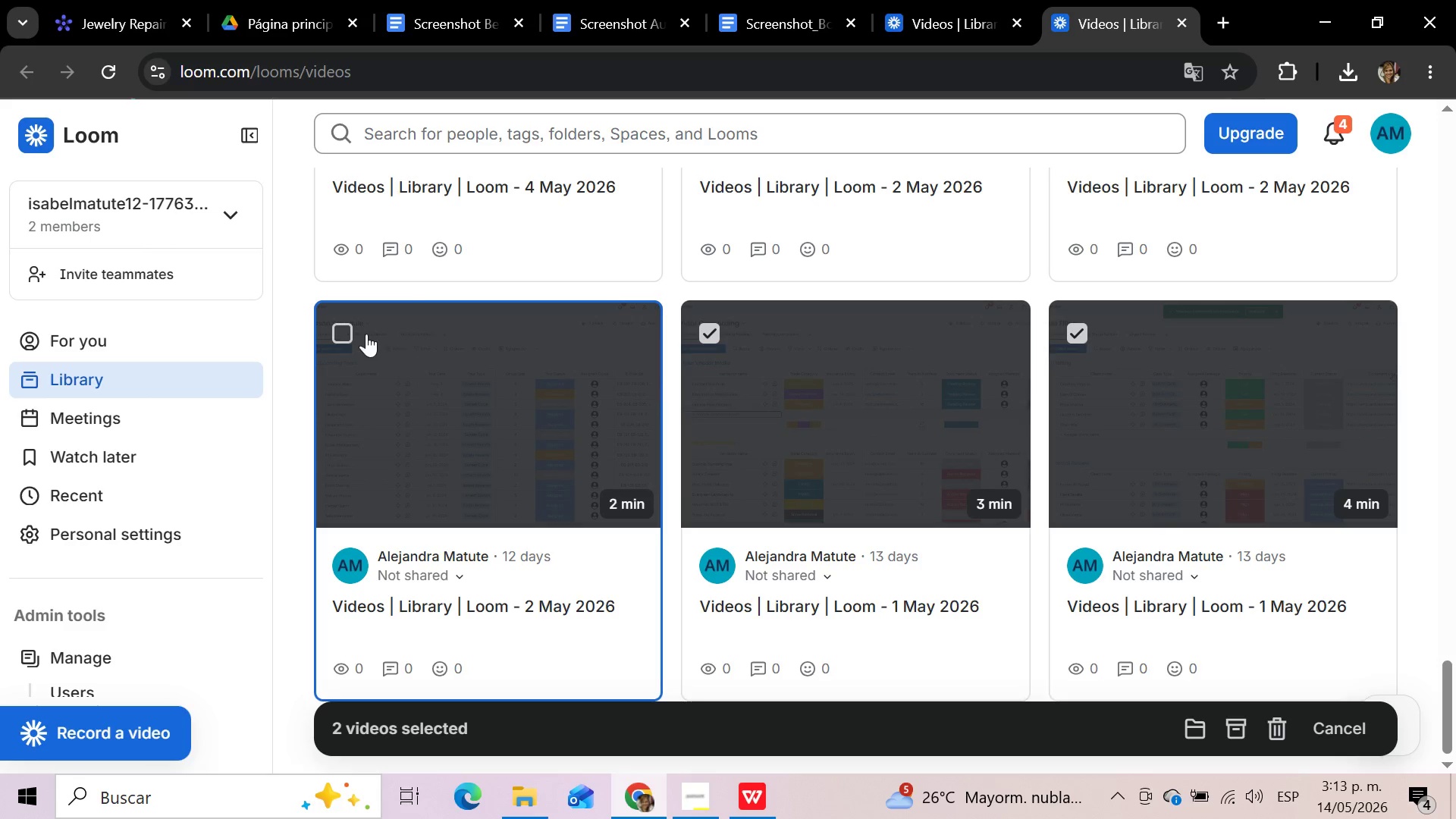 
left_click([339, 330])
 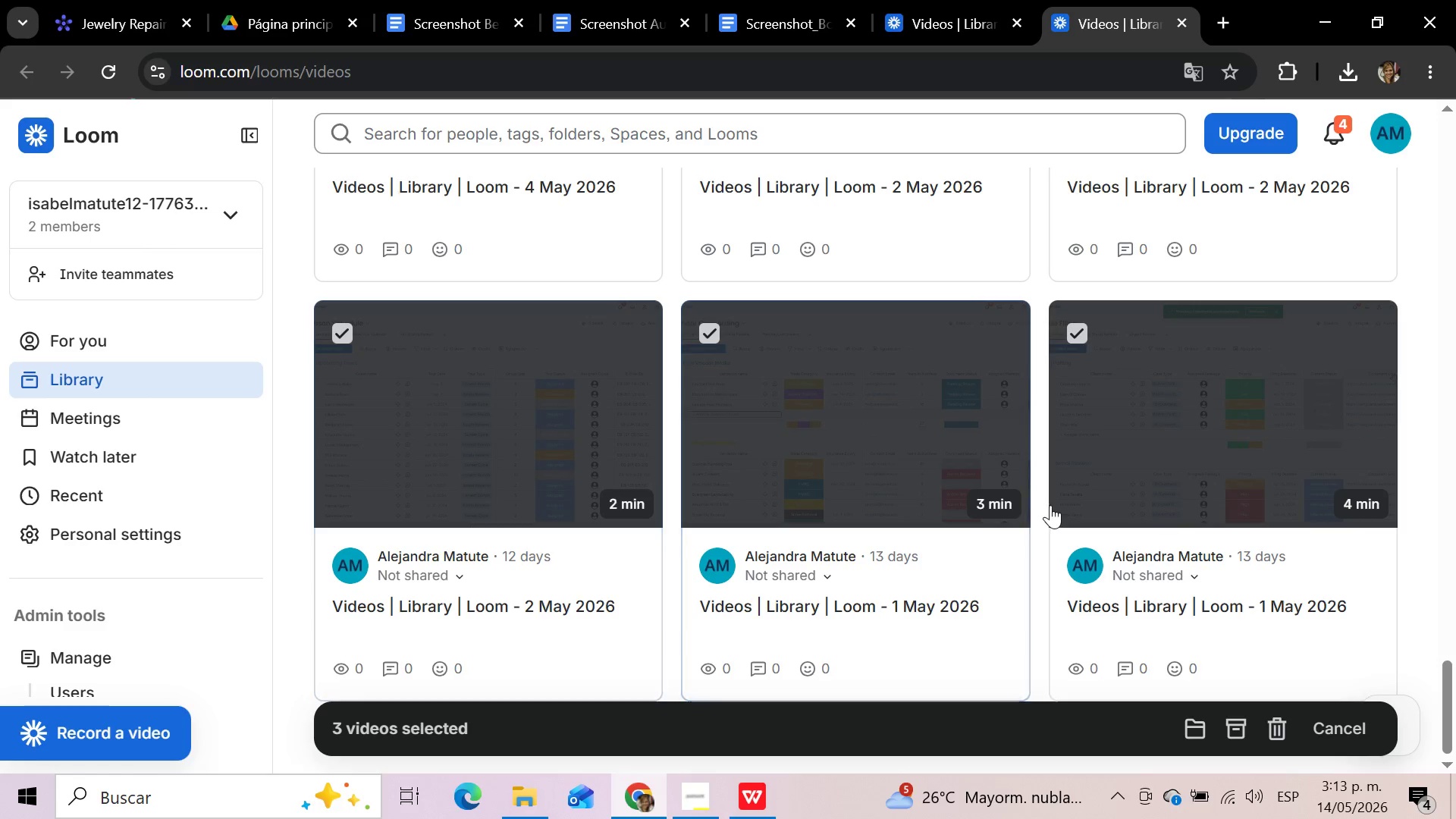 
scroll: coordinate [1054, 523], scroll_direction: none, amount: 0.0
 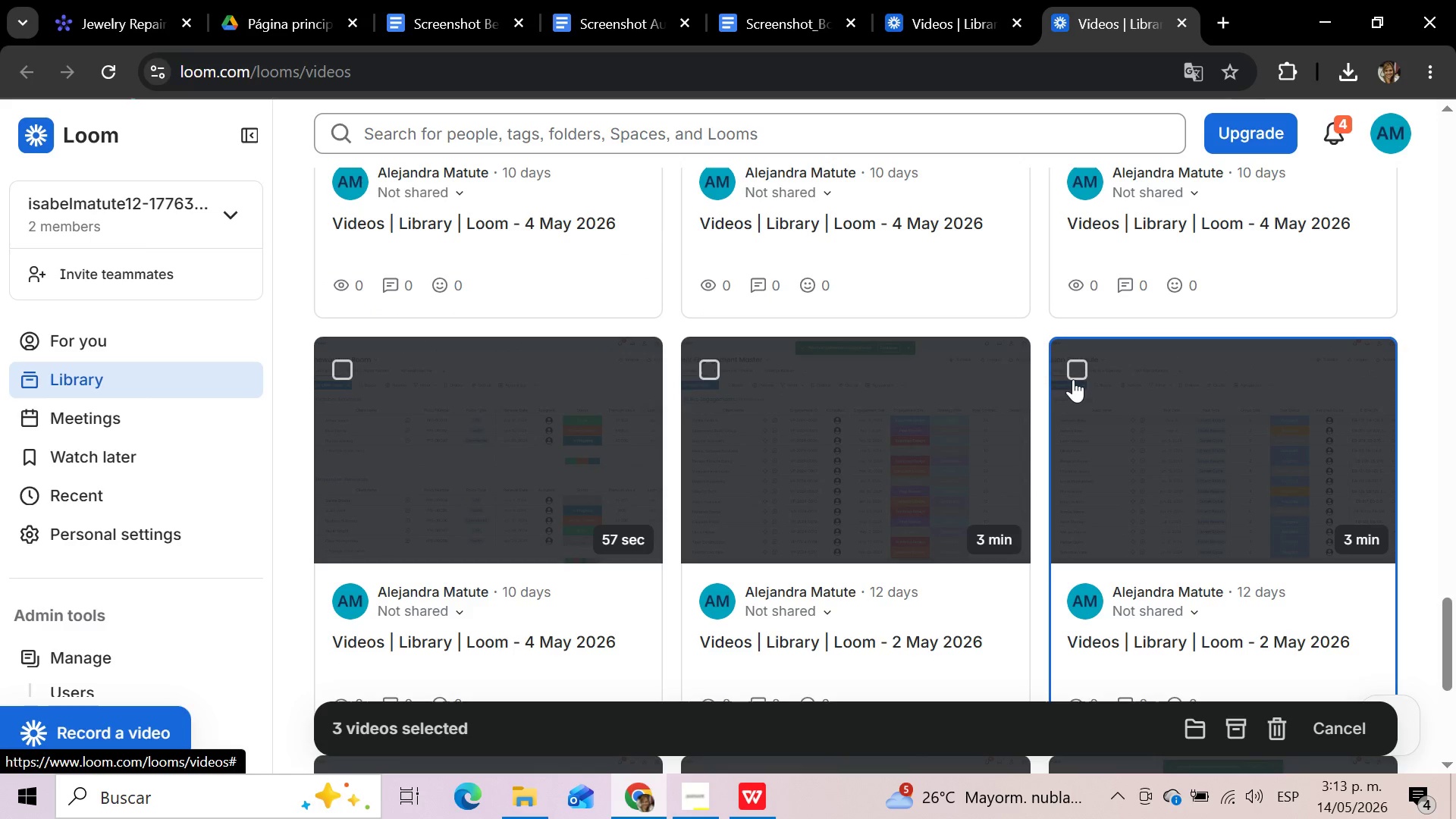 
left_click([1074, 366])
 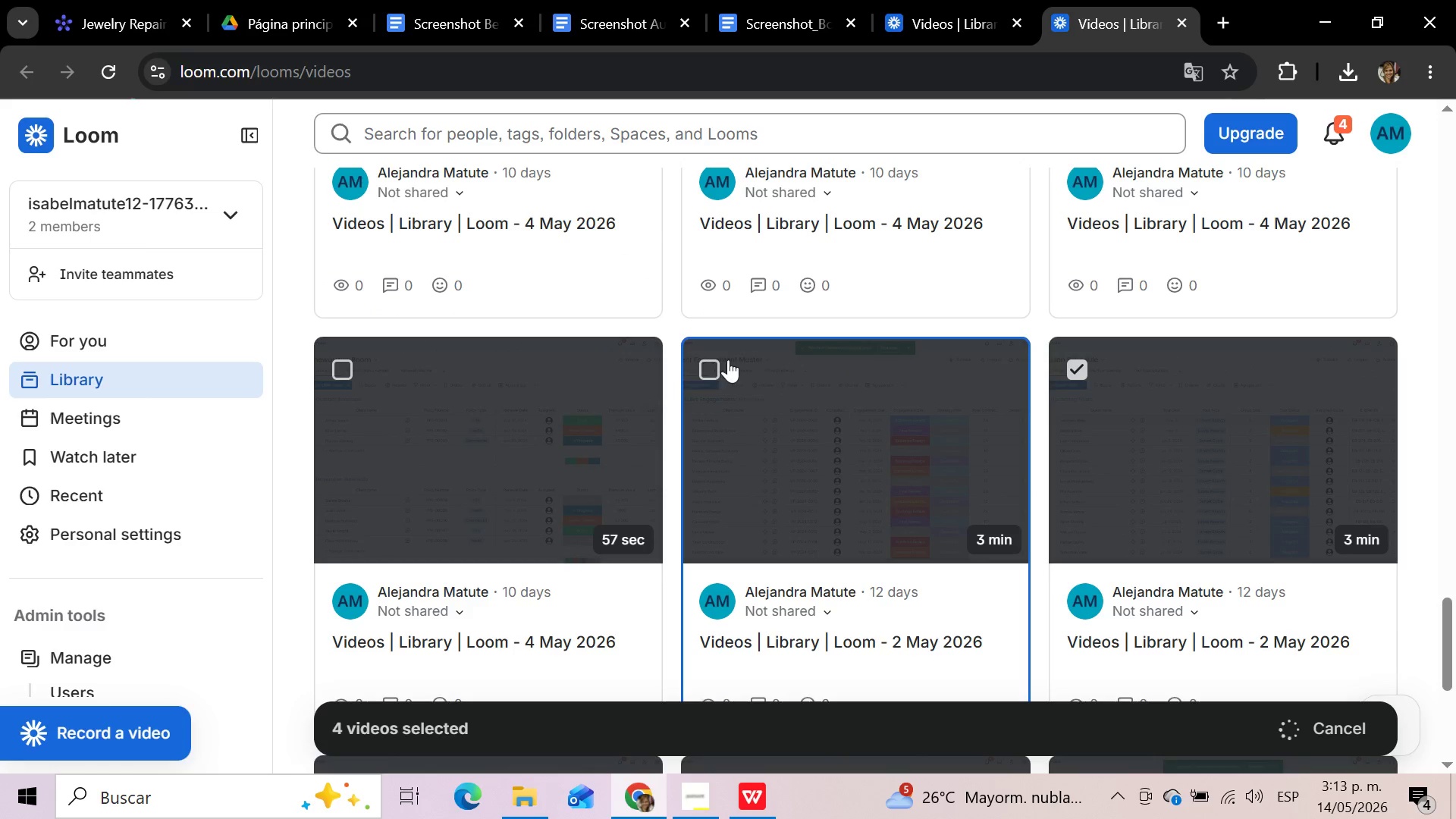 
left_click([710, 363])
 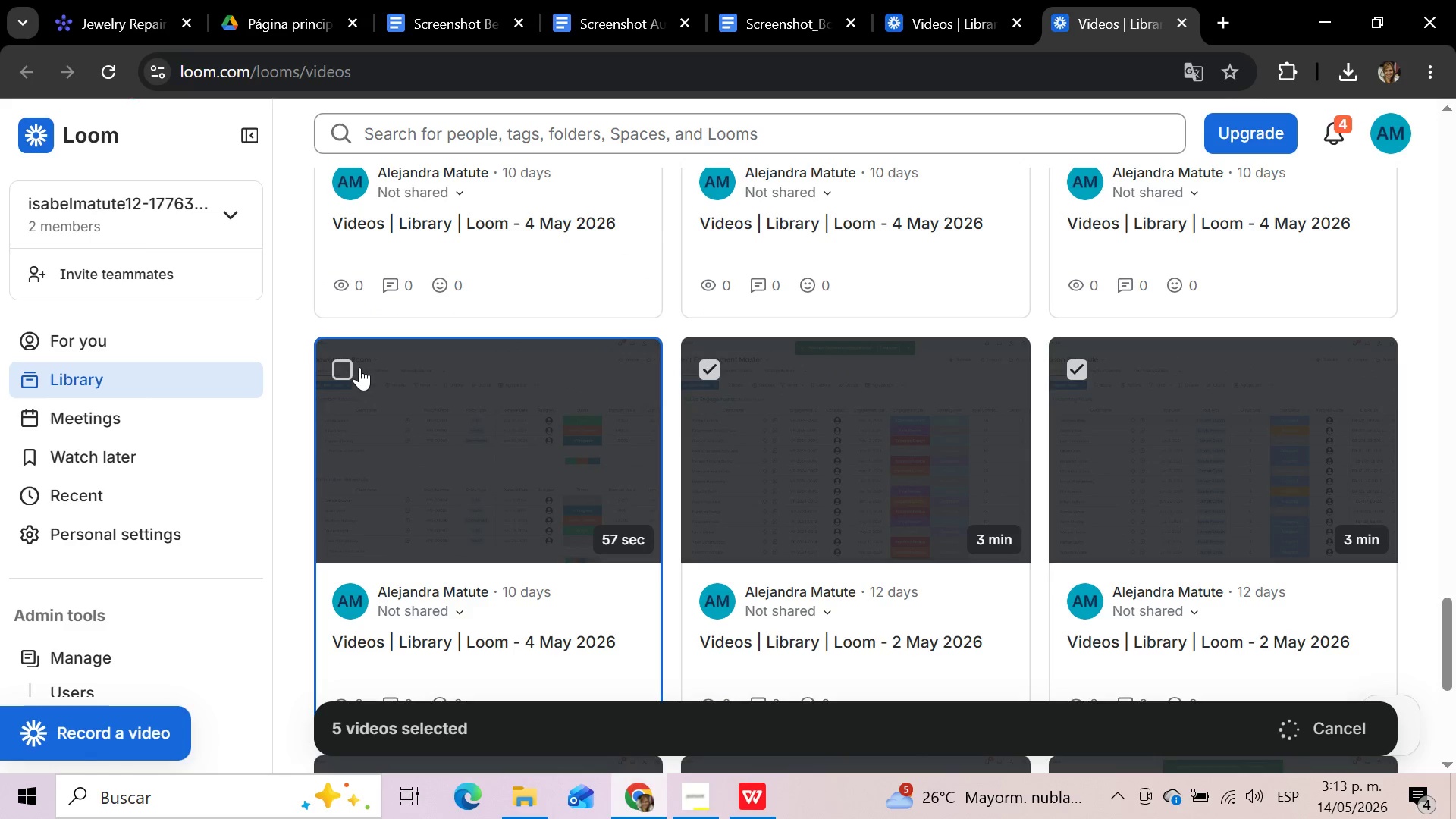 
left_click([344, 367])
 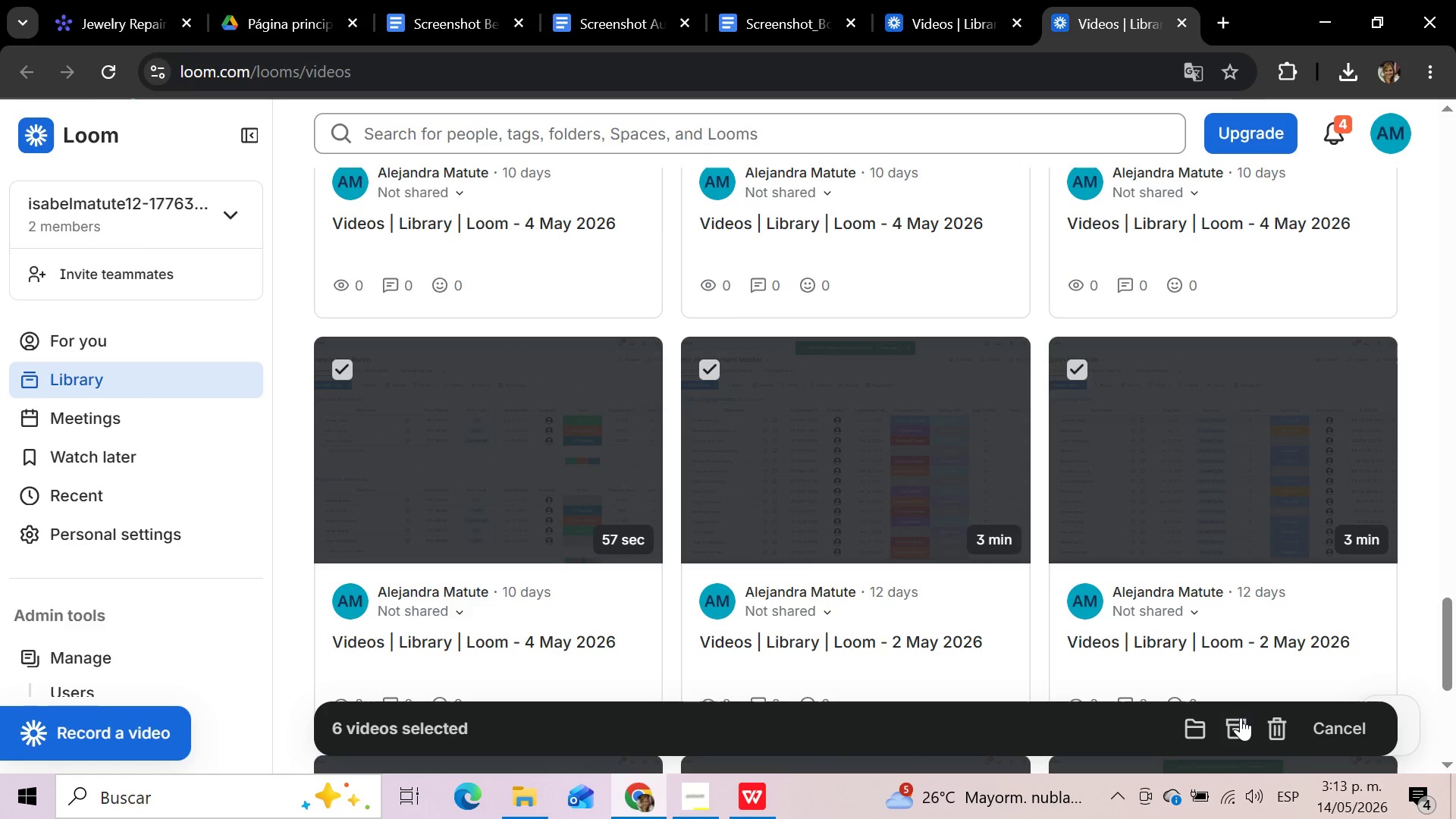 
left_click([1284, 723])
 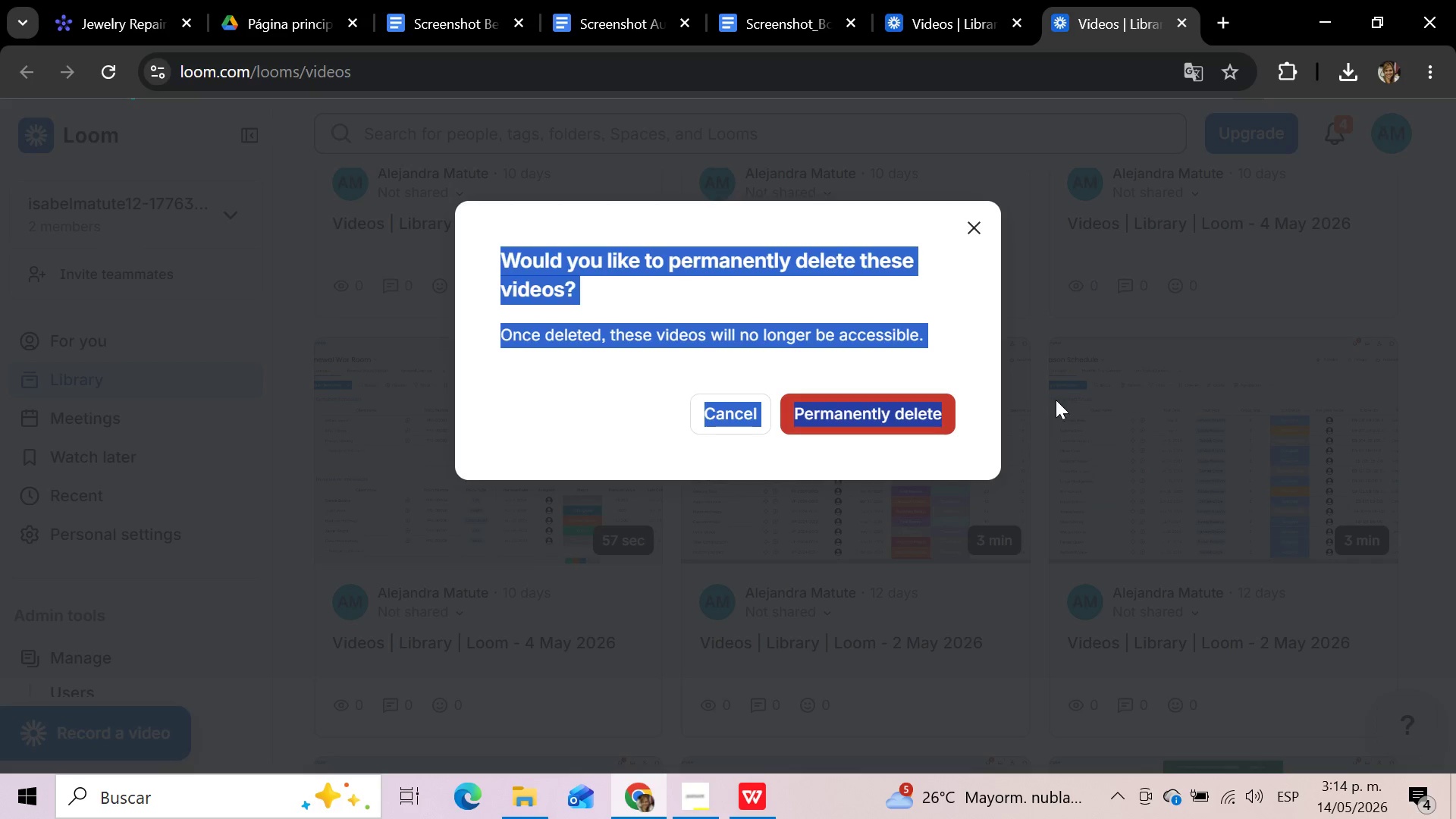 
left_click([866, 421])
 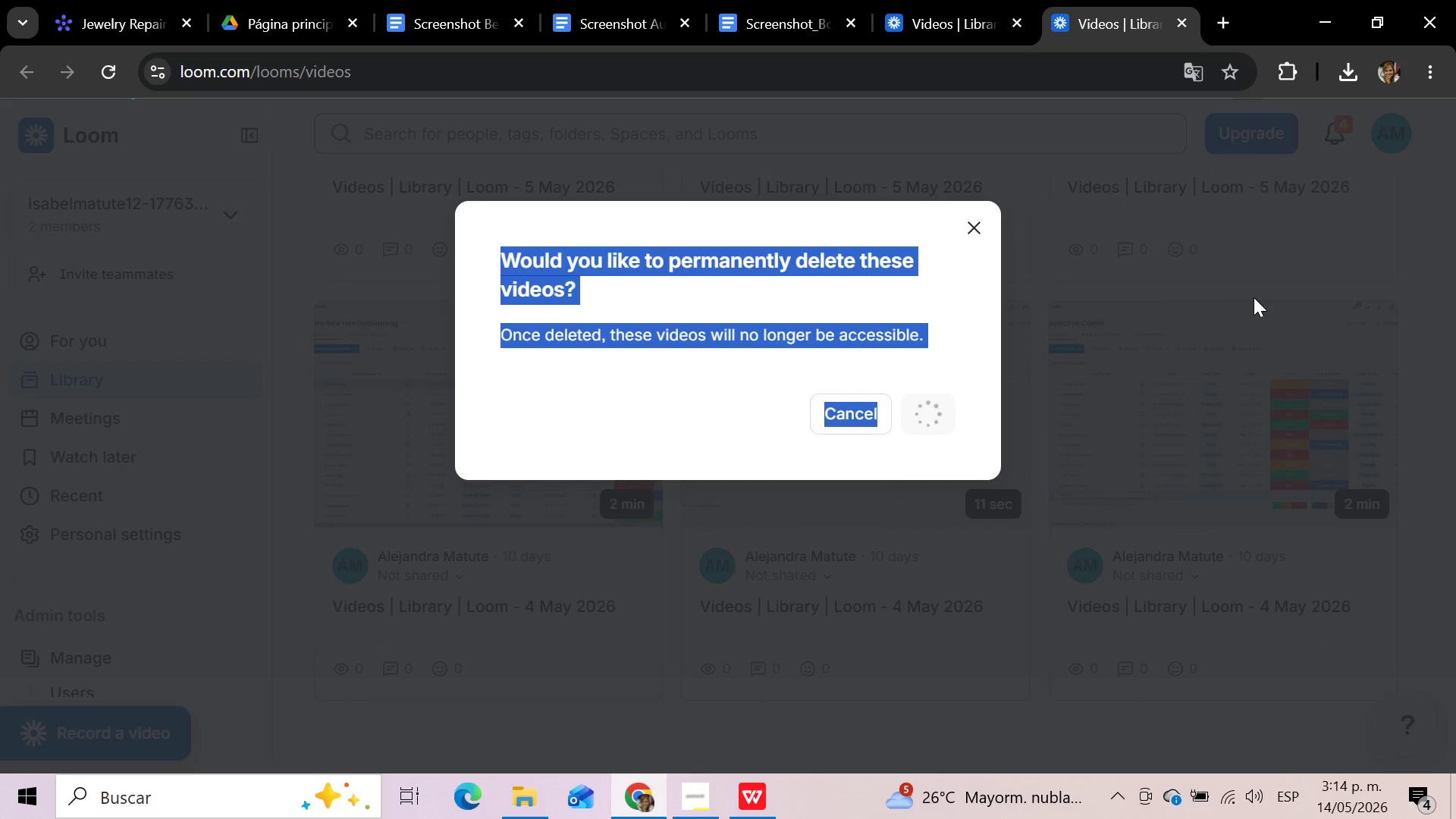 
scroll: coordinate [1278, 315], scroll_direction: down, amount: 7.0
 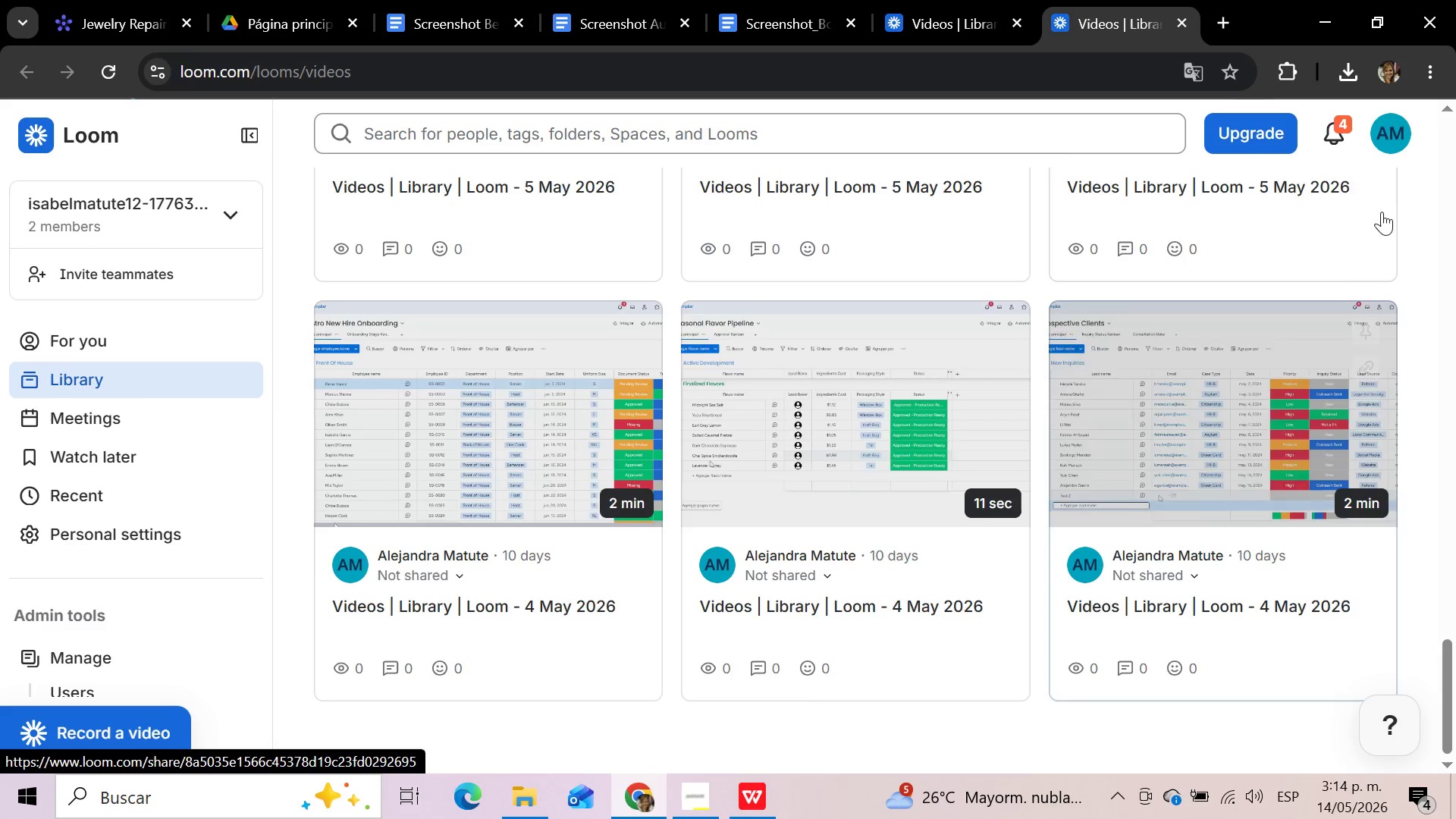 
scroll: coordinate [1393, 240], scroll_direction: up, amount: 44.0
 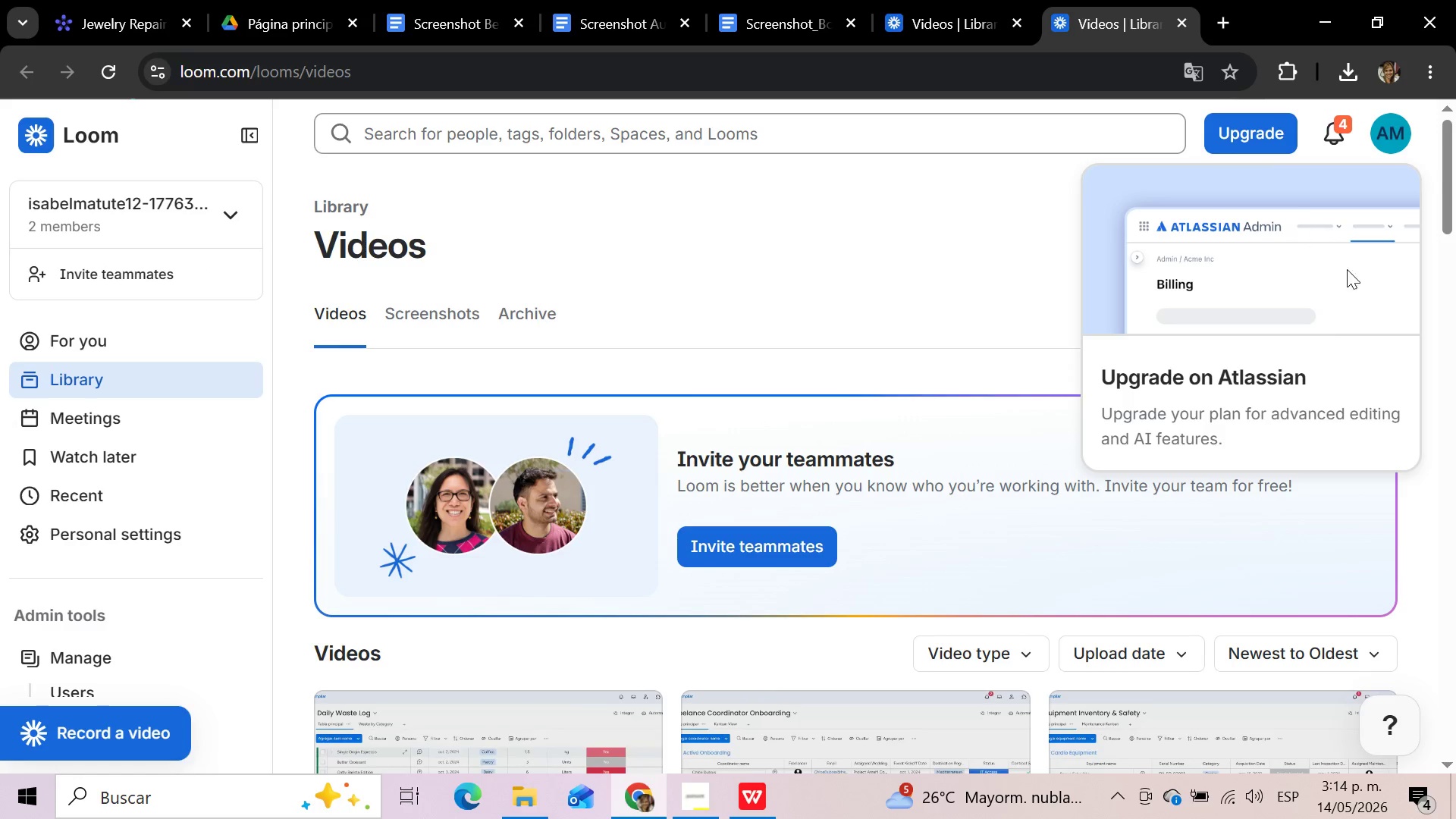 
left_click([977, 257])
 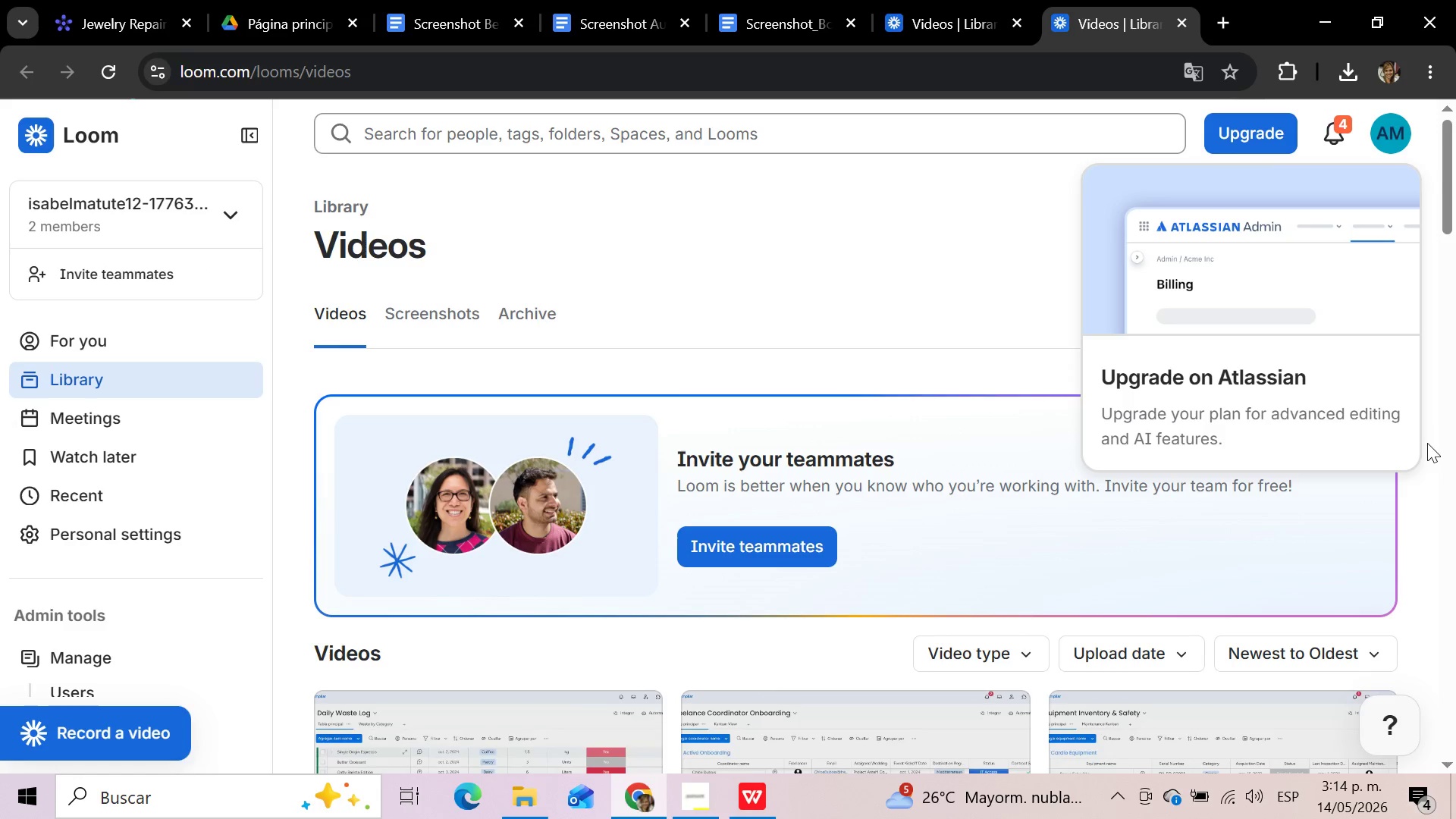 
left_click([1447, 475])
 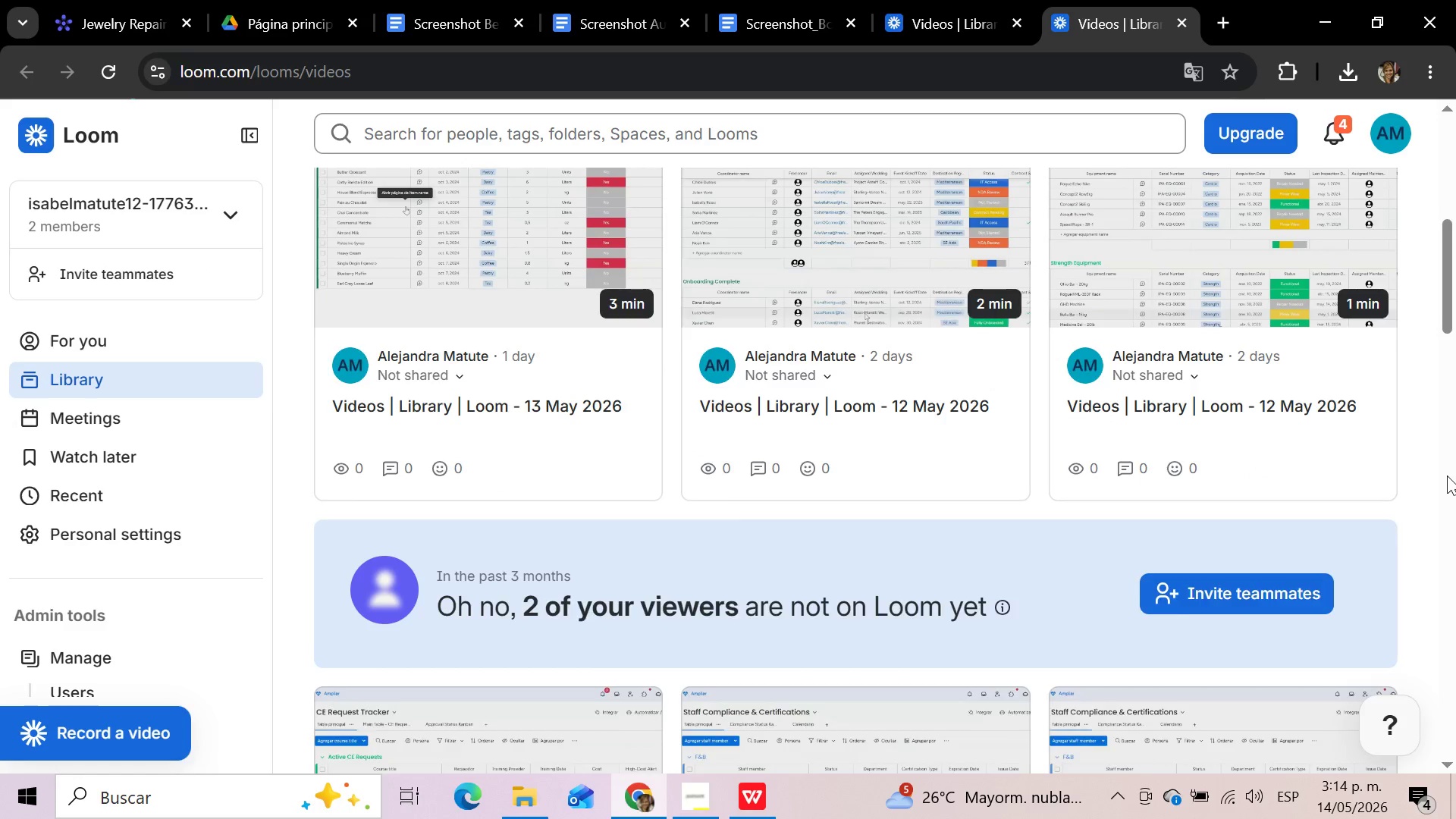 
scroll: coordinate [1447, 475], scroll_direction: up, amount: 11.0
 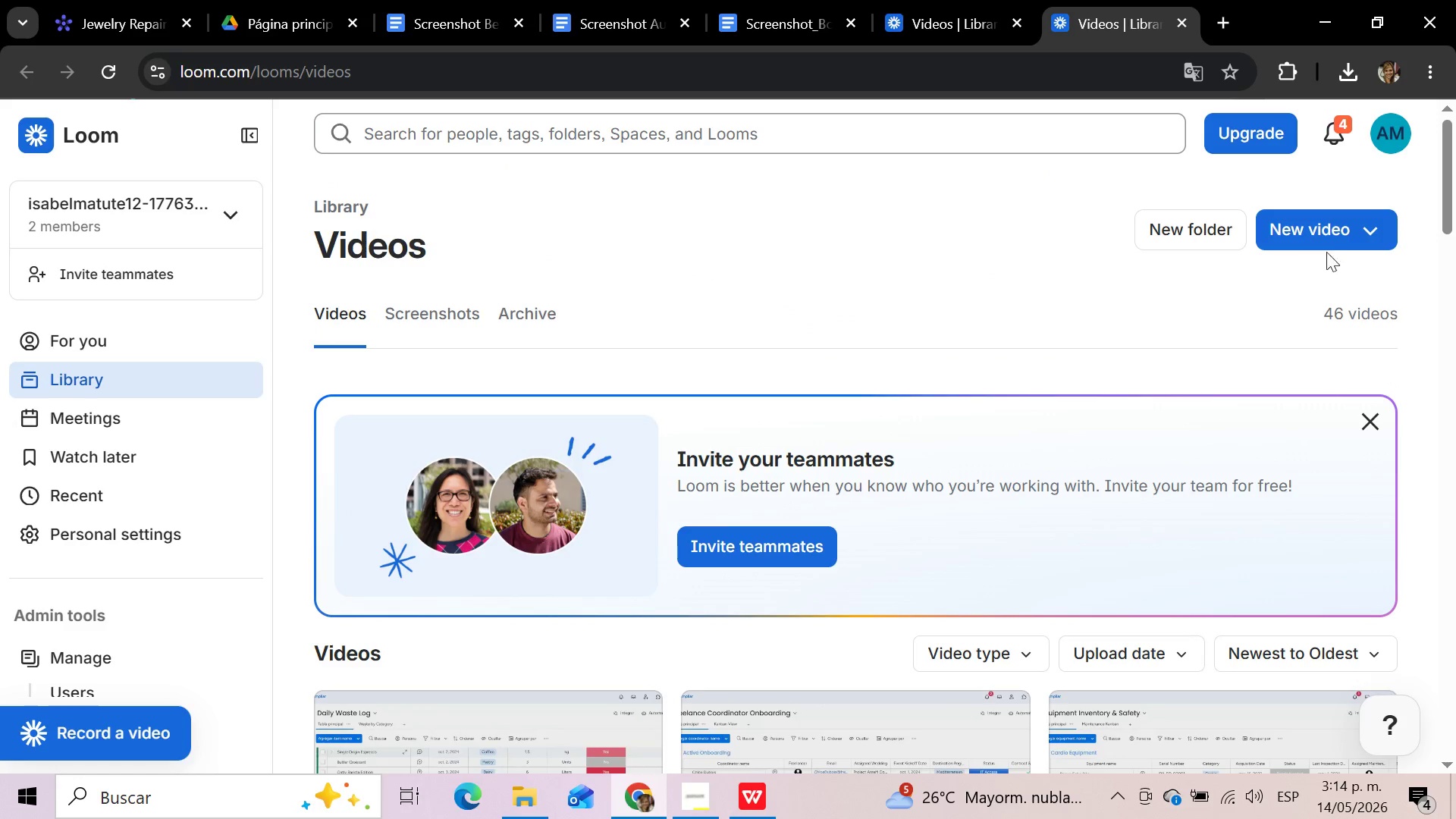 
left_click([1312, 229])
 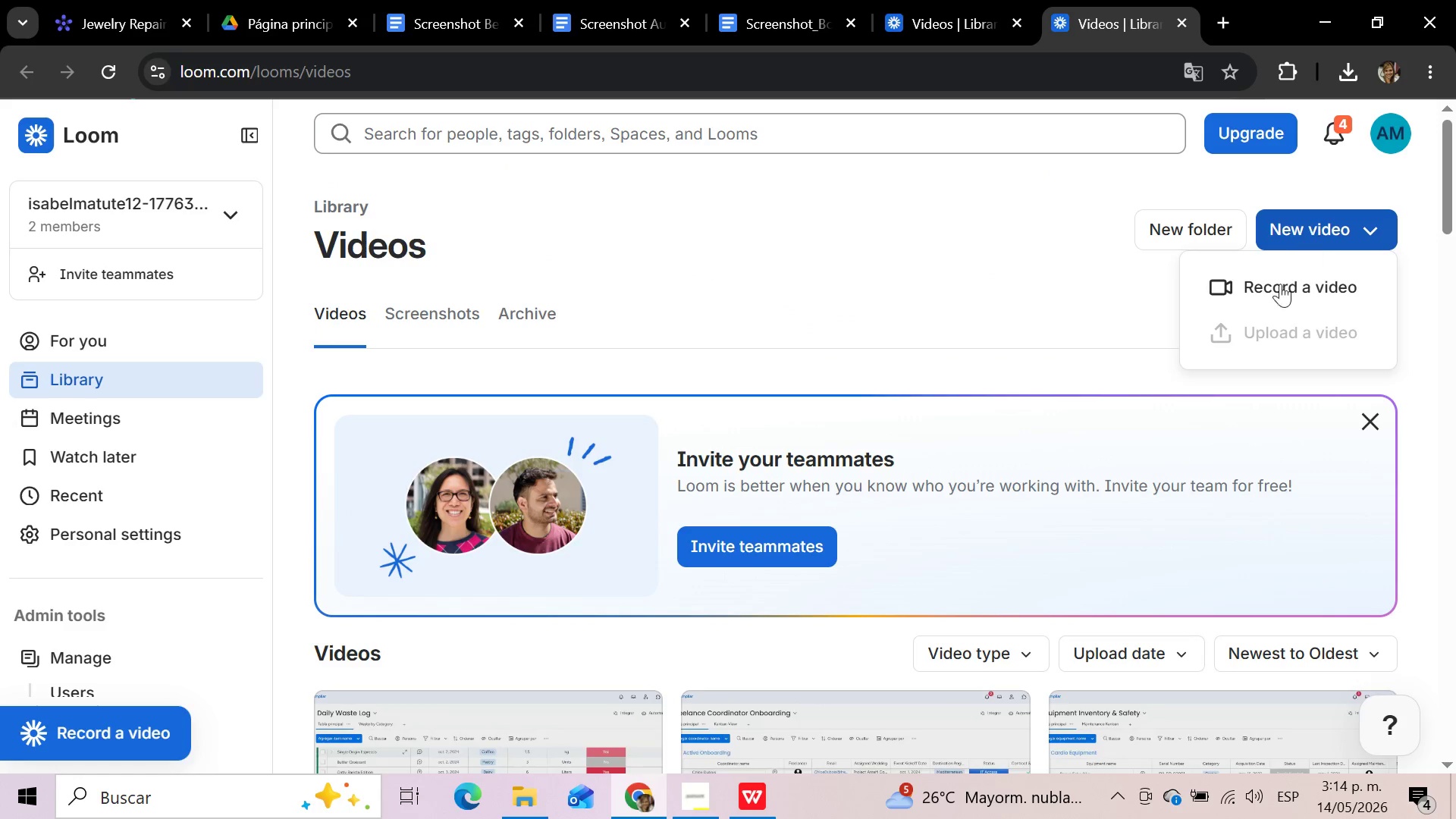 
left_click([1278, 287])
 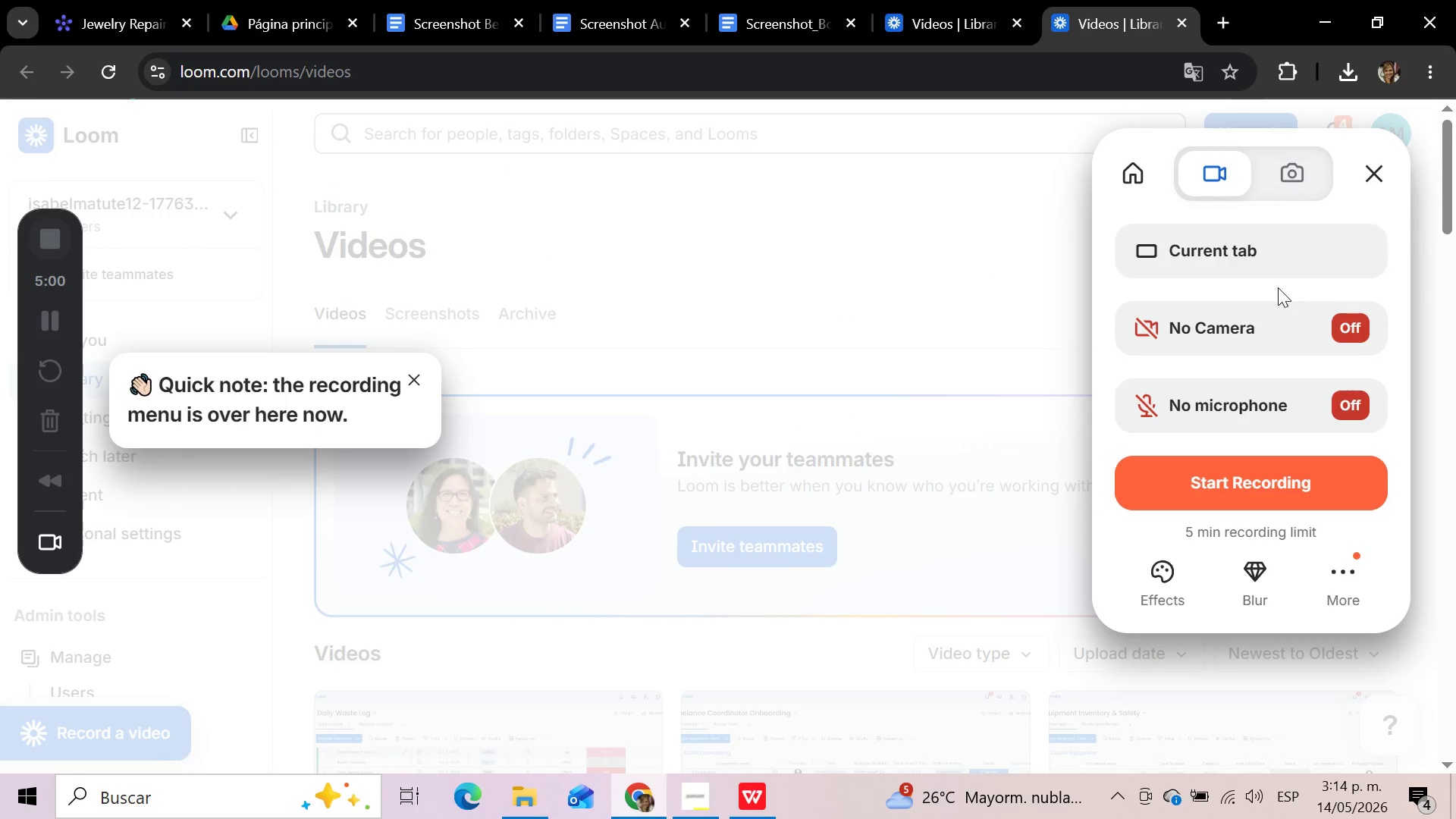 
wait(5.25)
 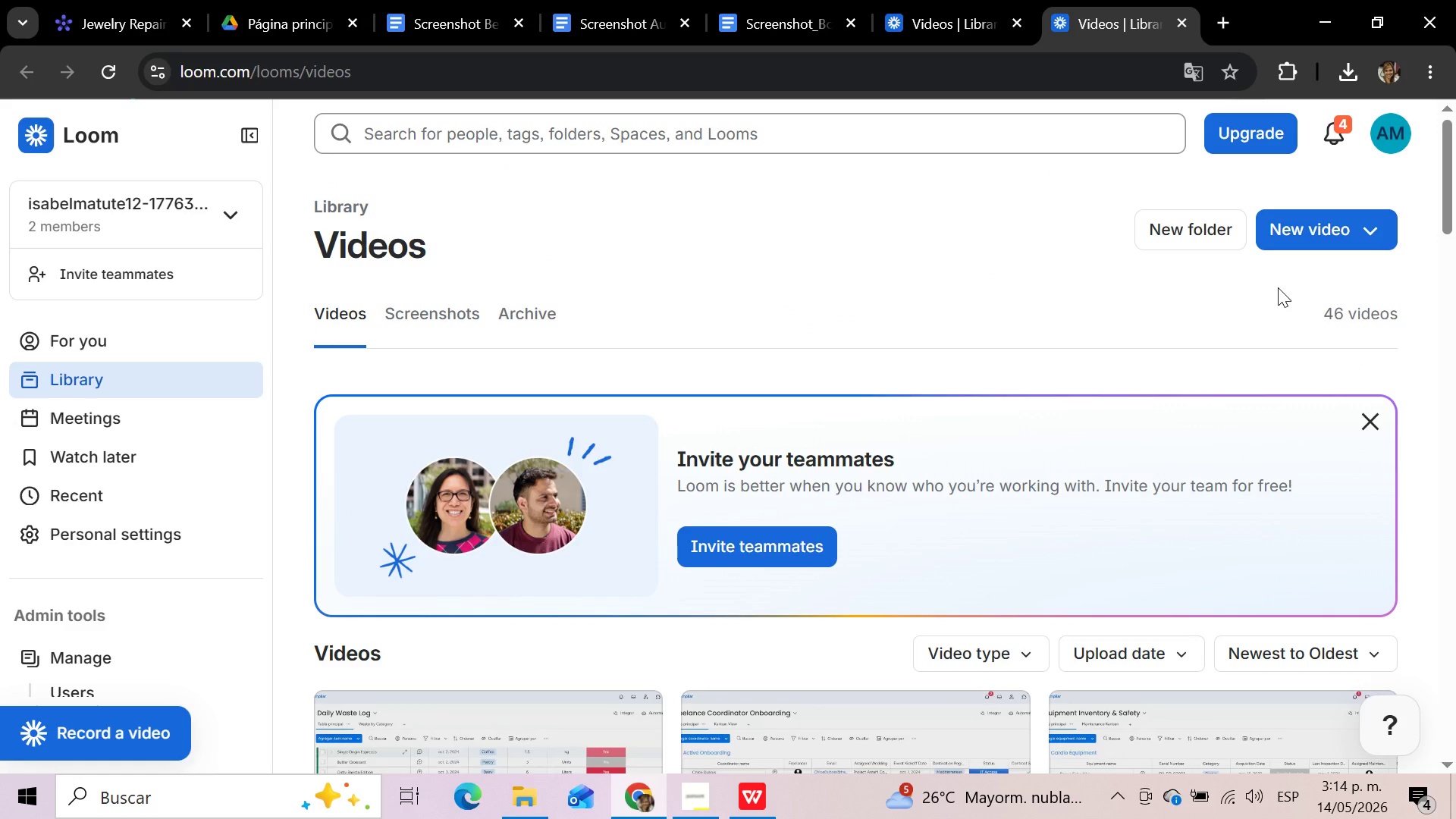 
left_click([1228, 482])
 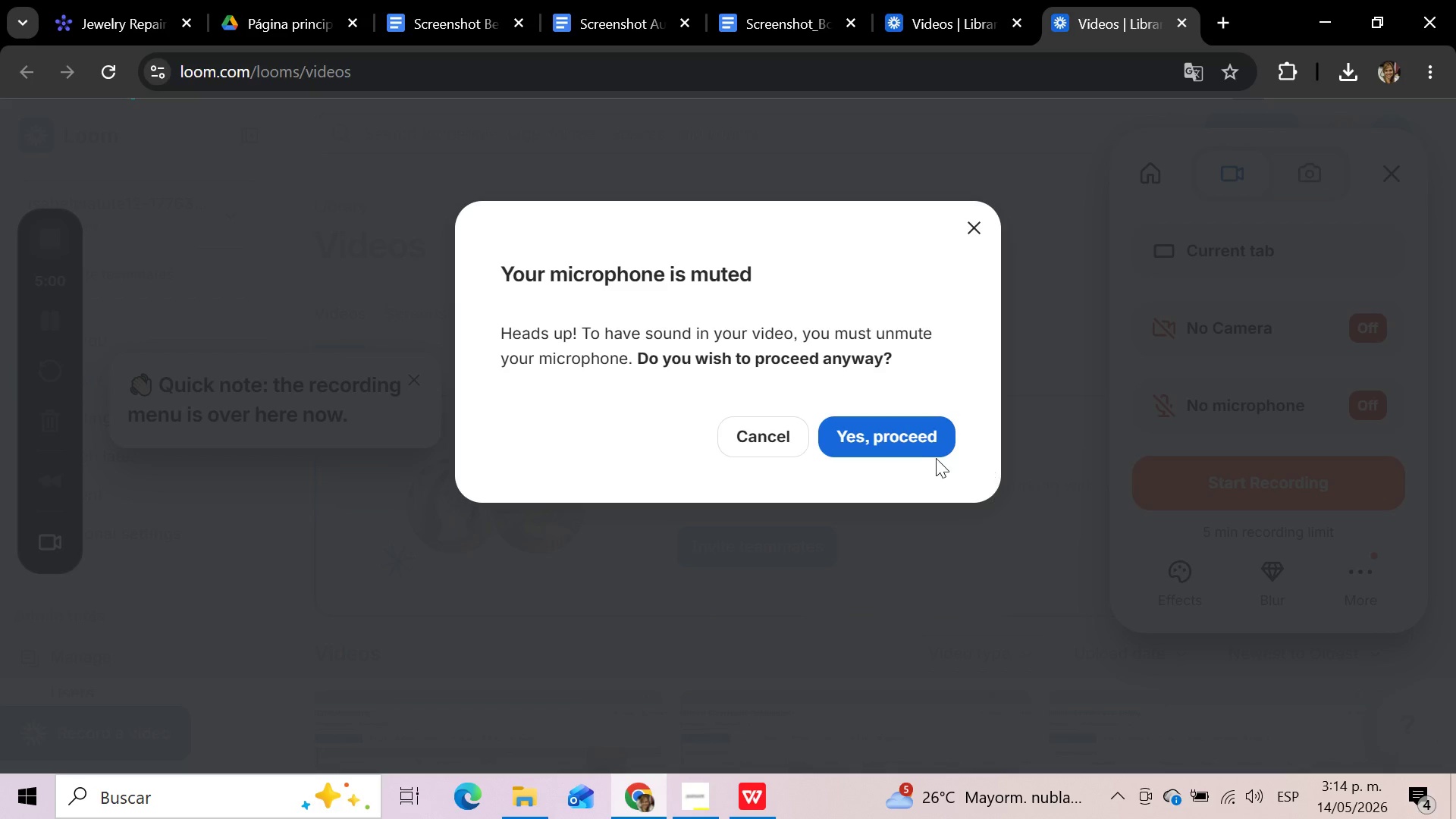 
left_click([889, 426])
 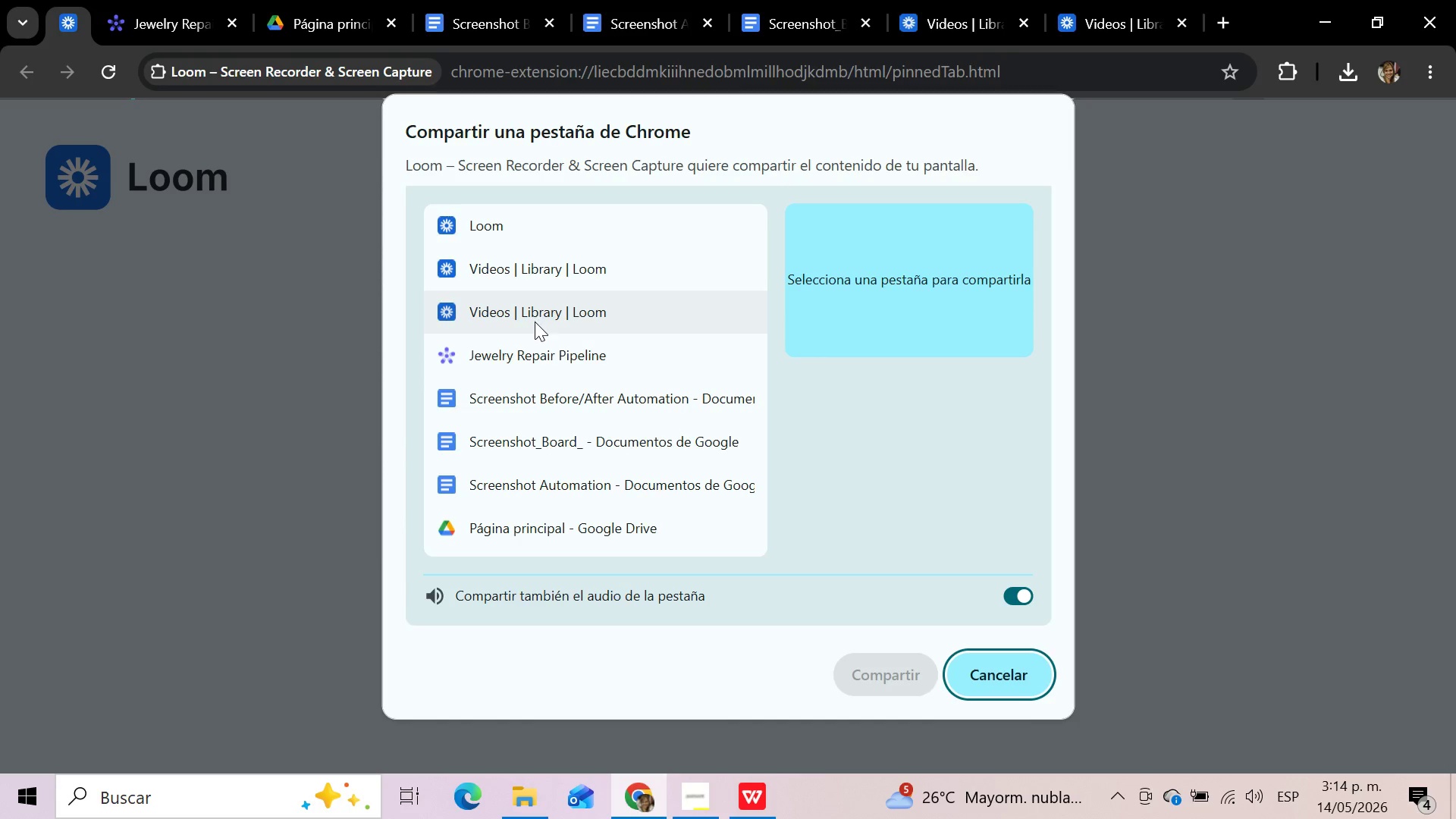 
left_click([535, 352])
 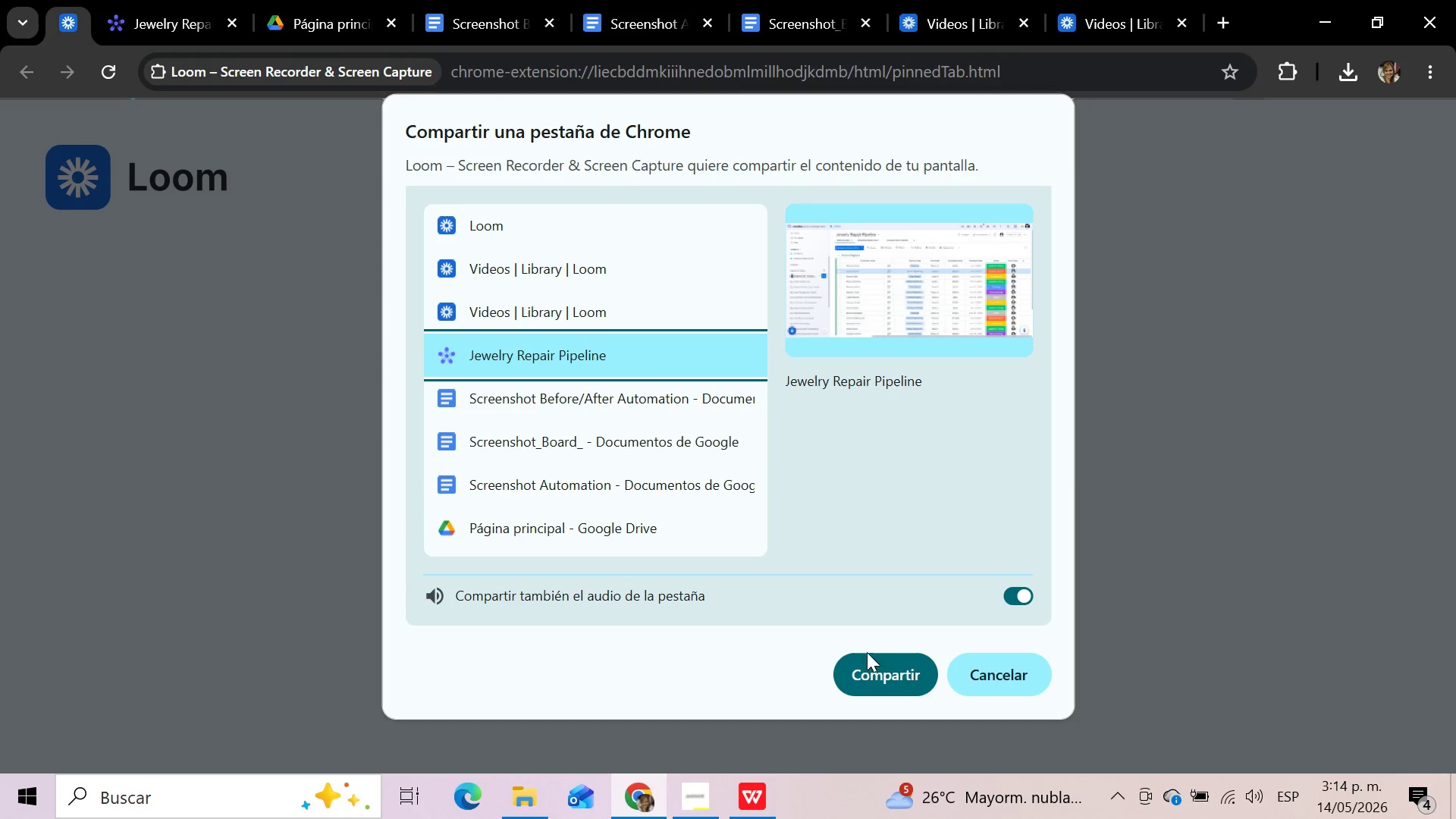 
left_click([875, 669])
 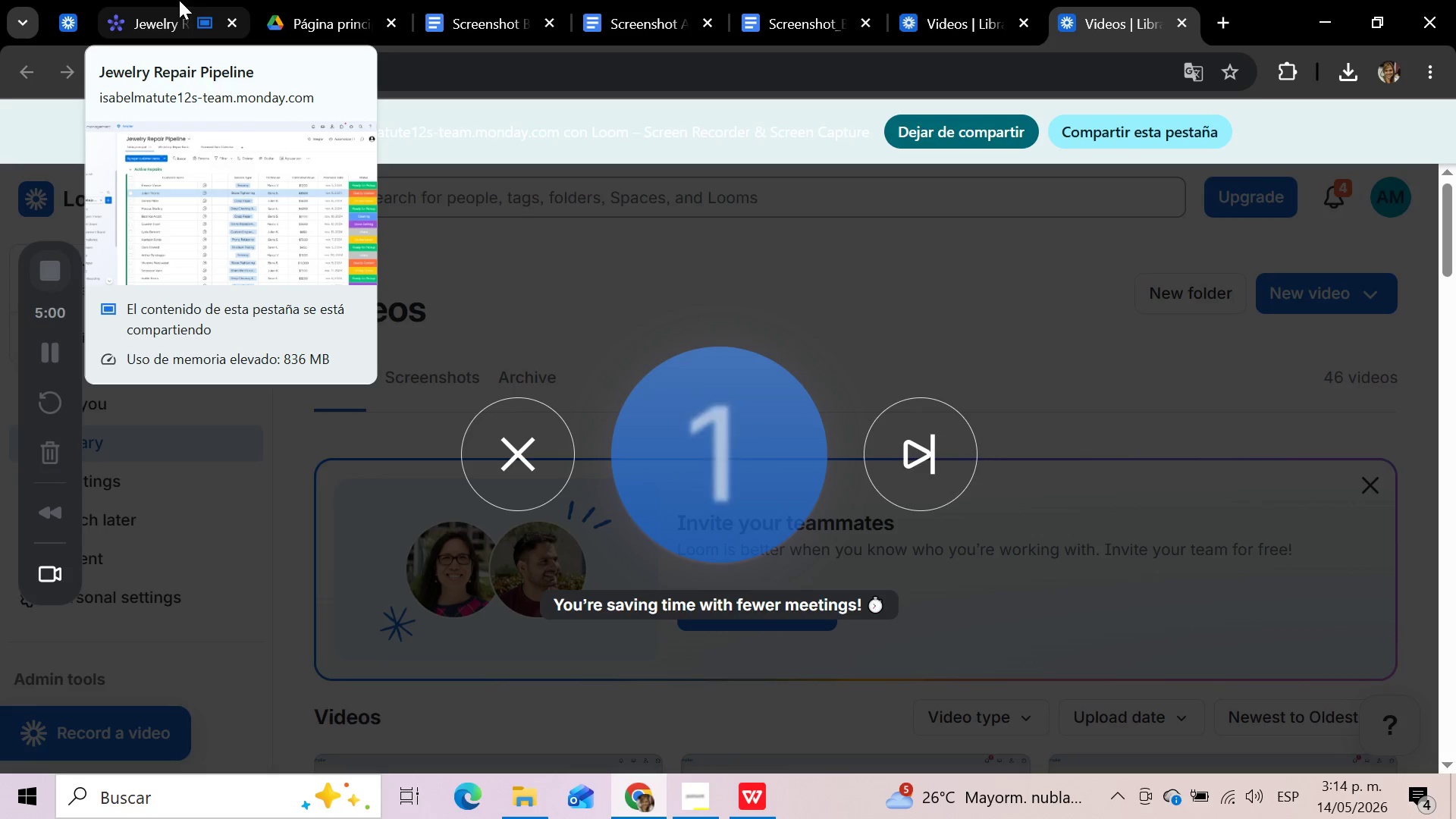 
wait(6.67)
 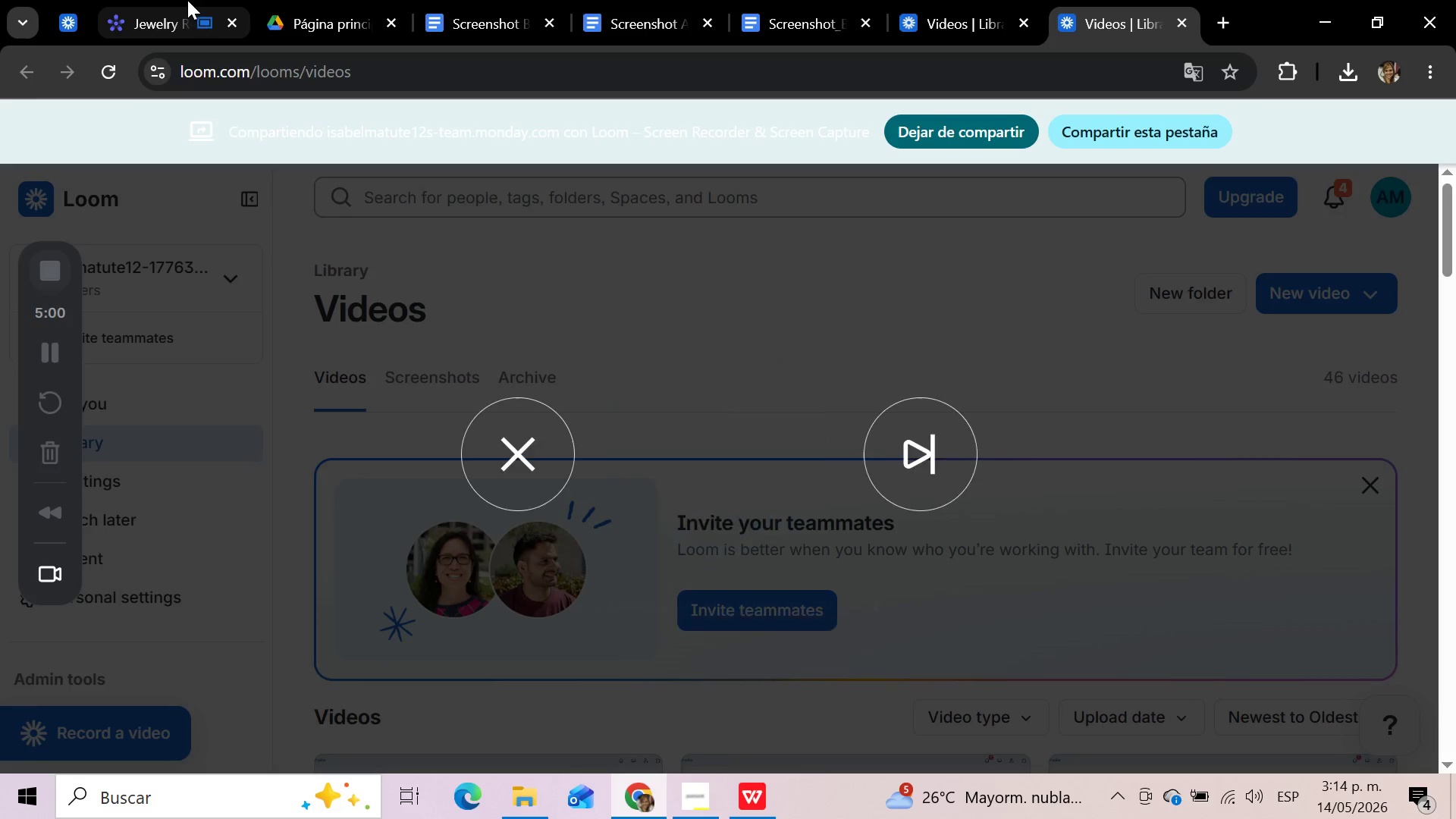 
left_click([179, 0])
 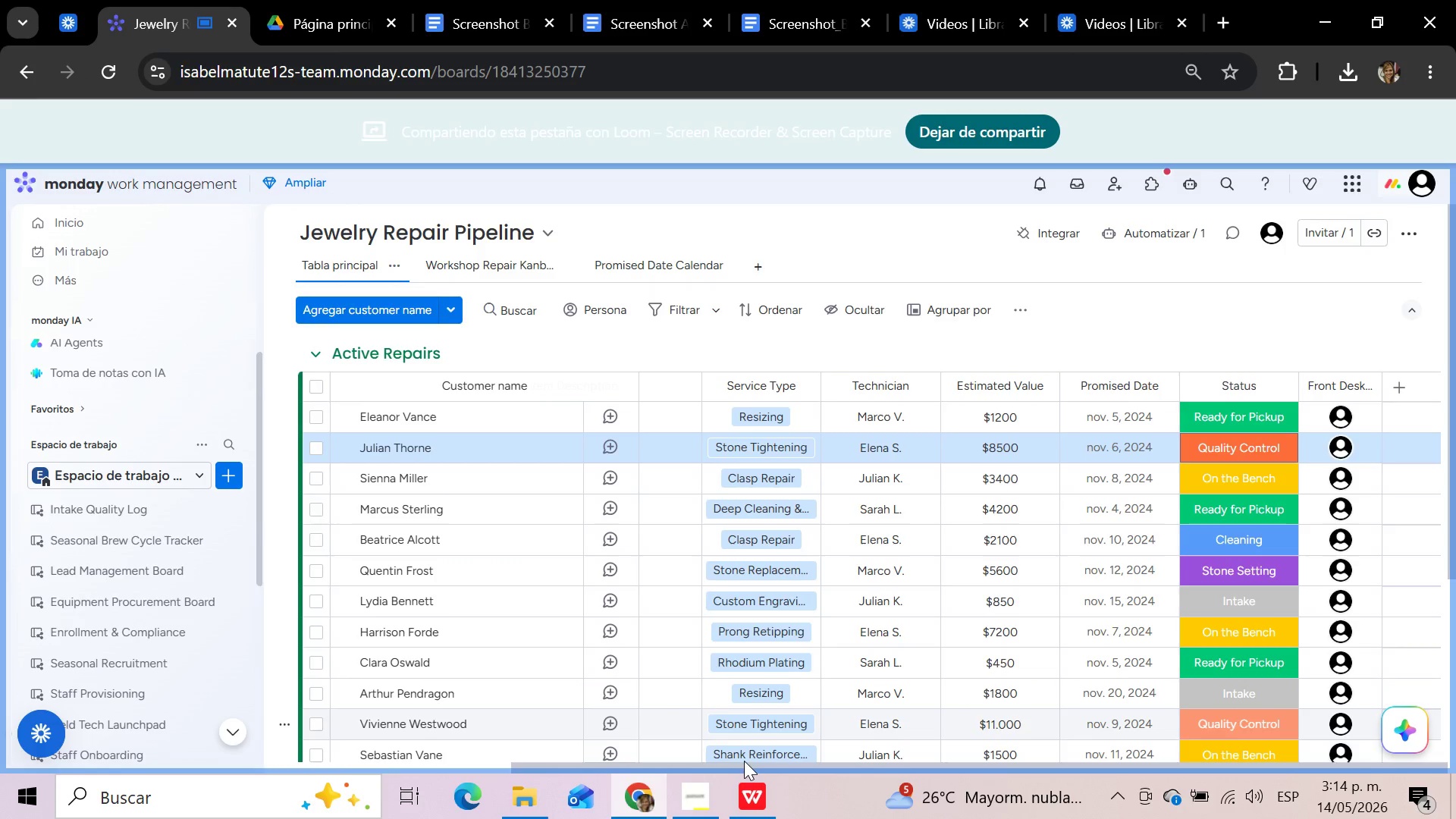 
left_click_drag(start_coordinate=[739, 768], to_coordinate=[952, 777])
 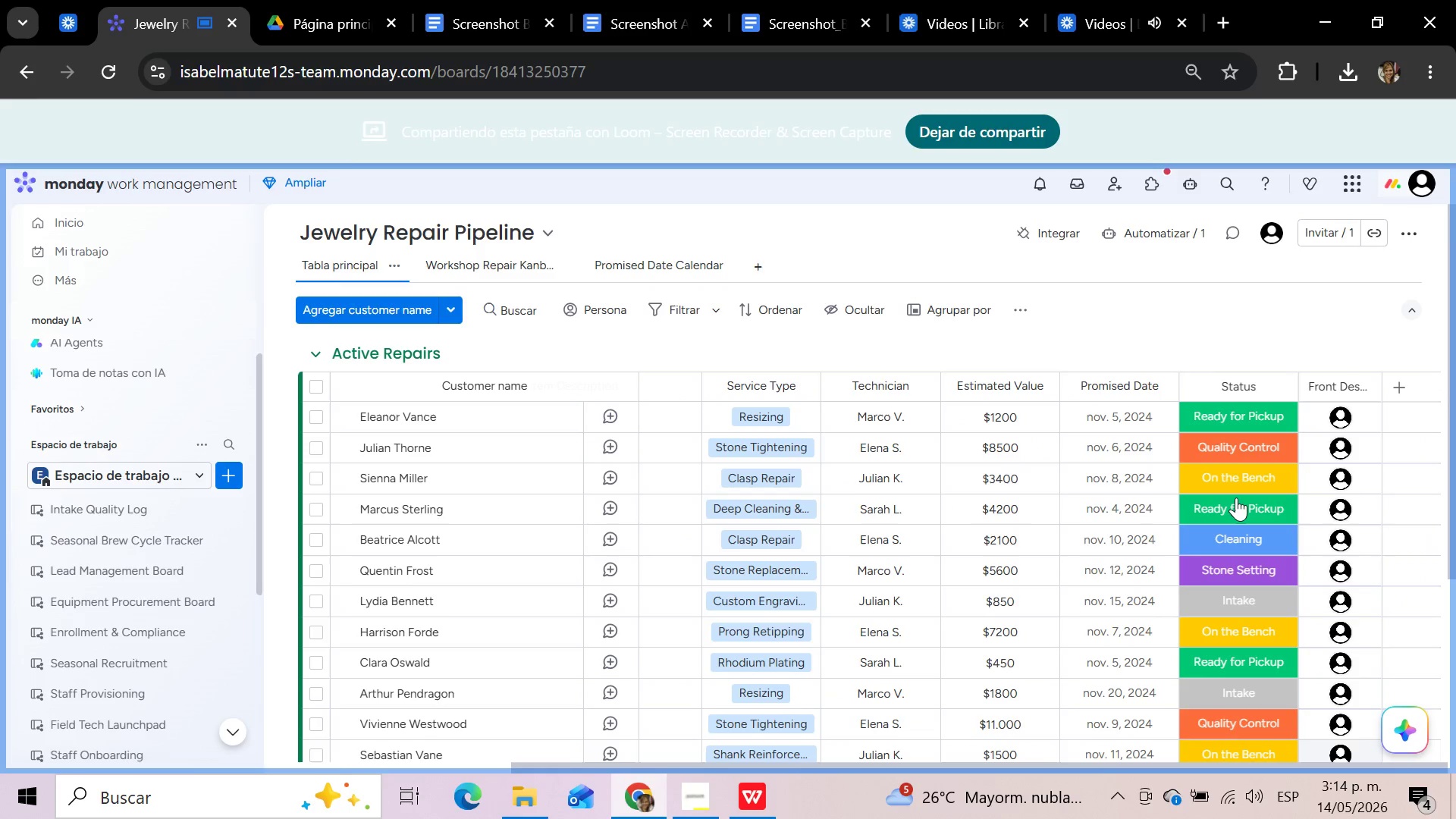 
scroll: coordinate [1235, 551], scroll_direction: down, amount: 4.0
 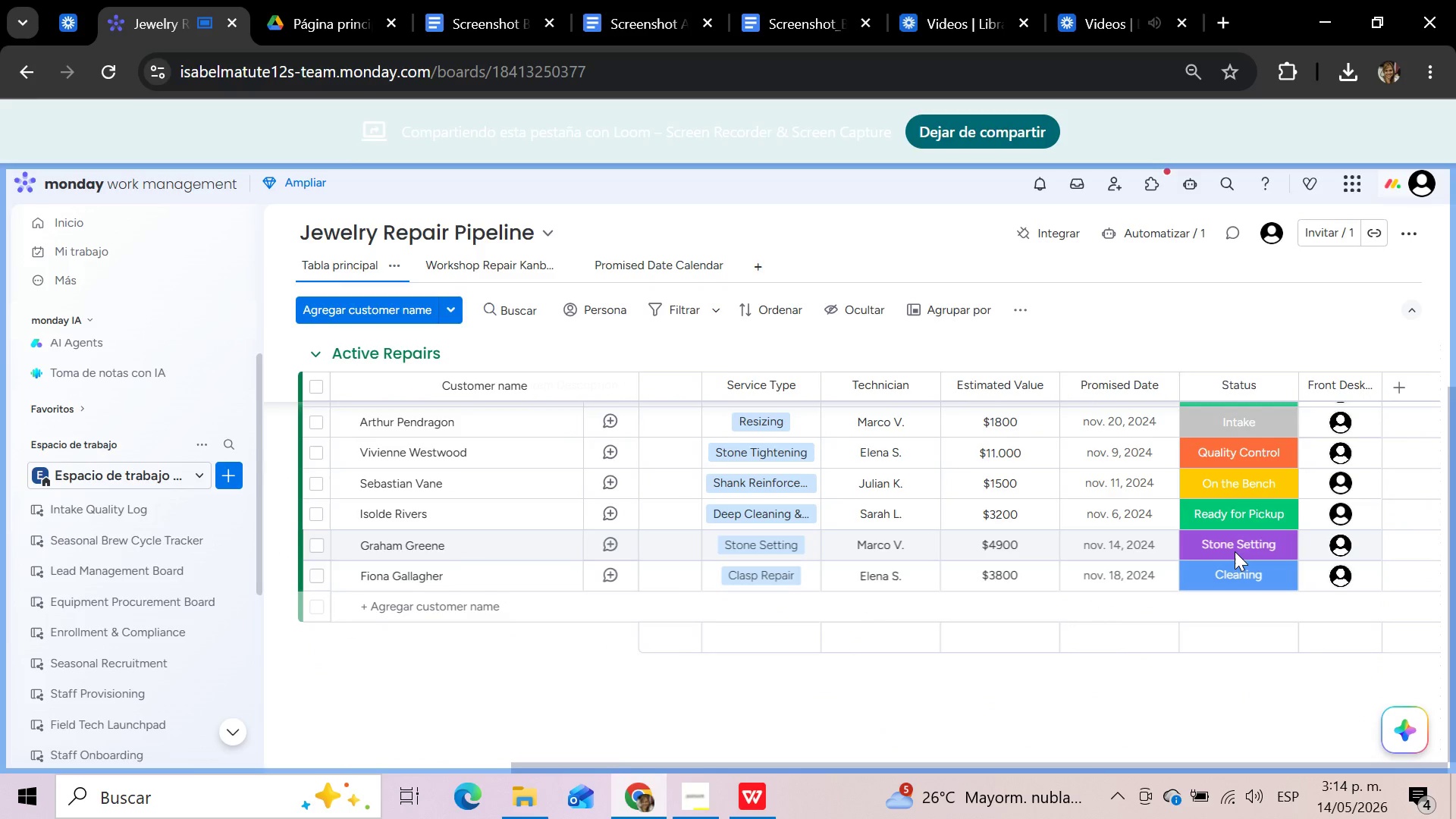 
scroll: coordinate [1235, 551], scroll_direction: up, amount: 12.0
 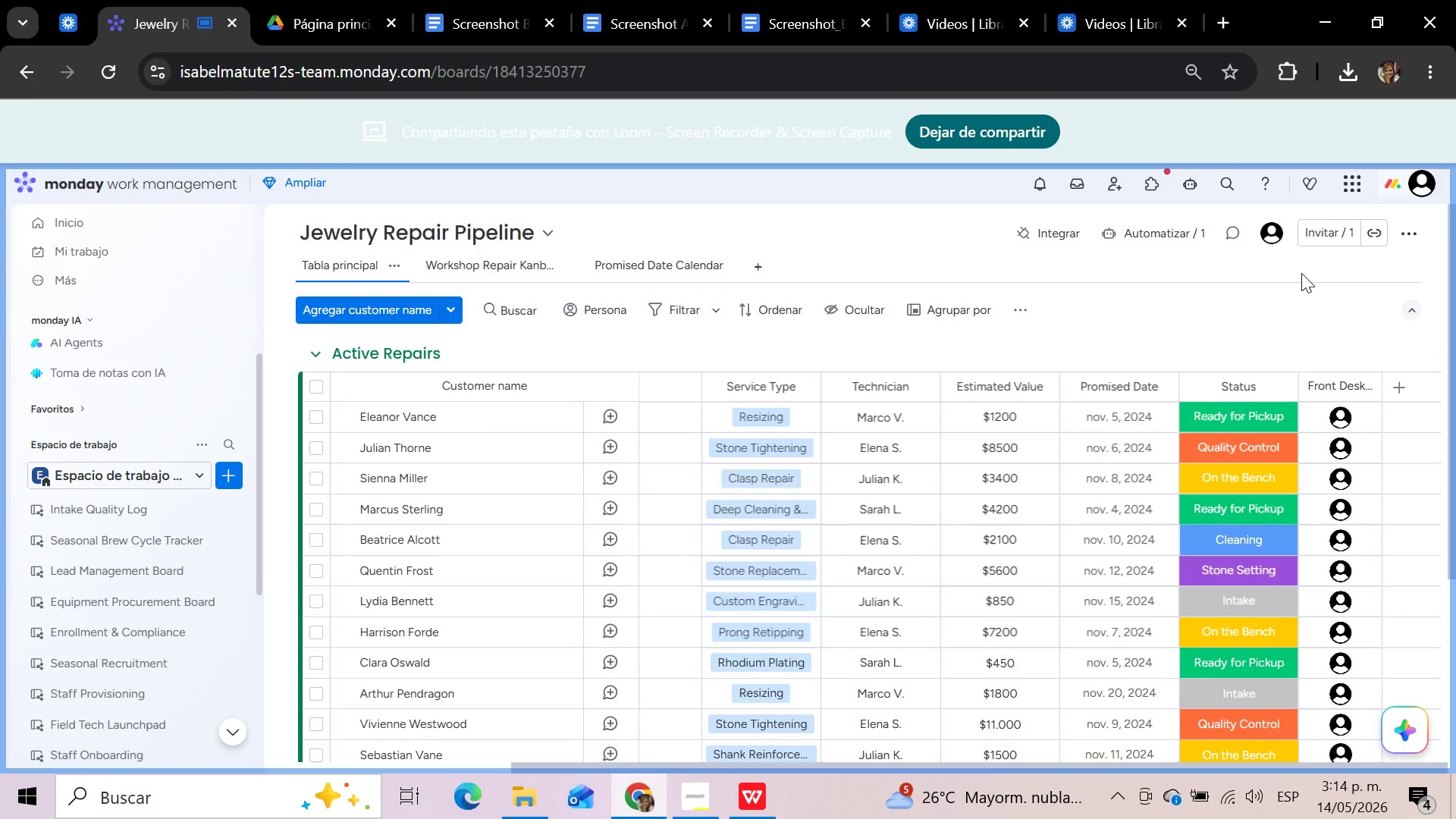 
scroll: coordinate [1301, 273], scroll_direction: down, amount: 3.0
 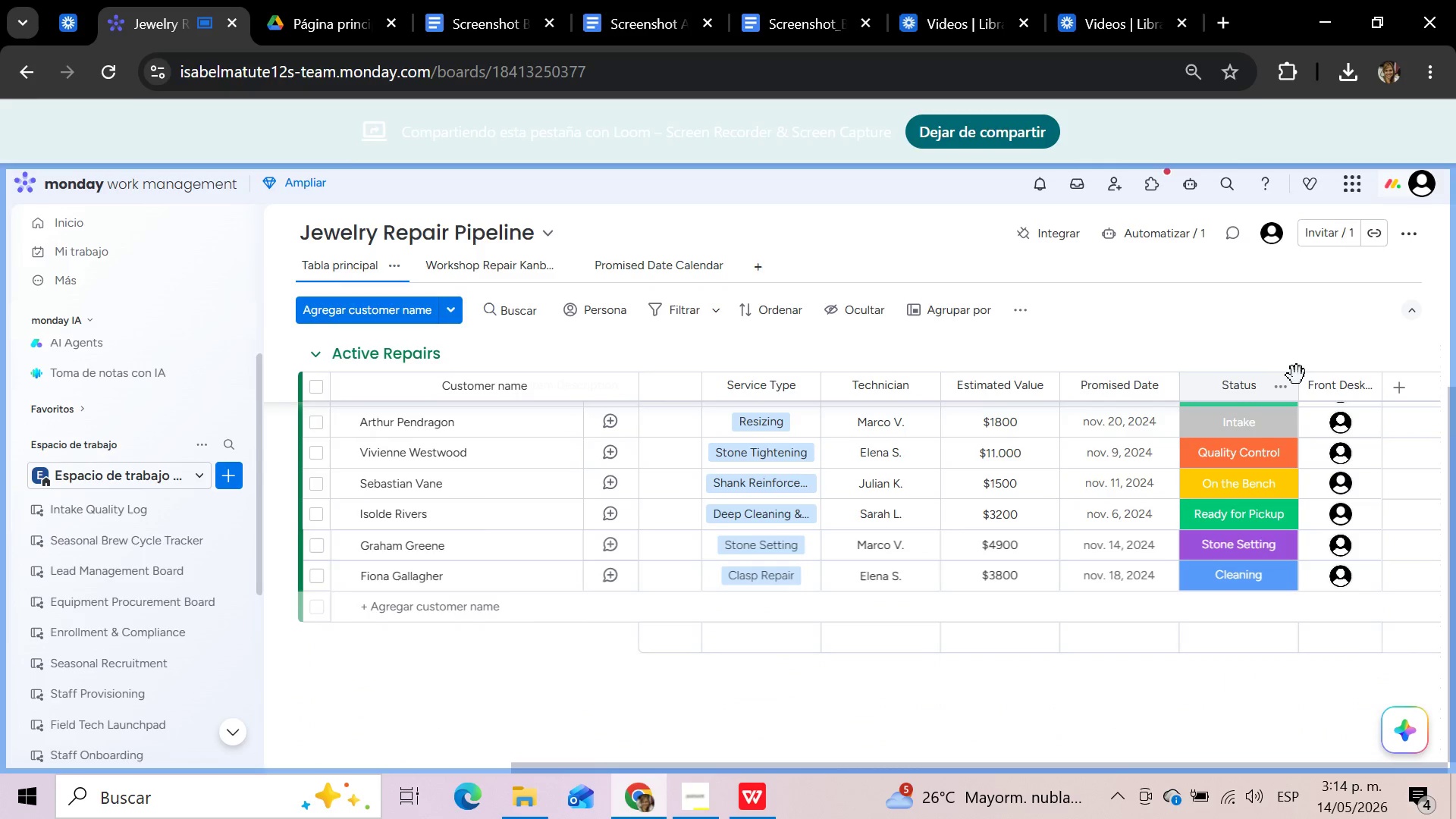 
scroll: coordinate [1293, 397], scroll_direction: up, amount: 9.0
 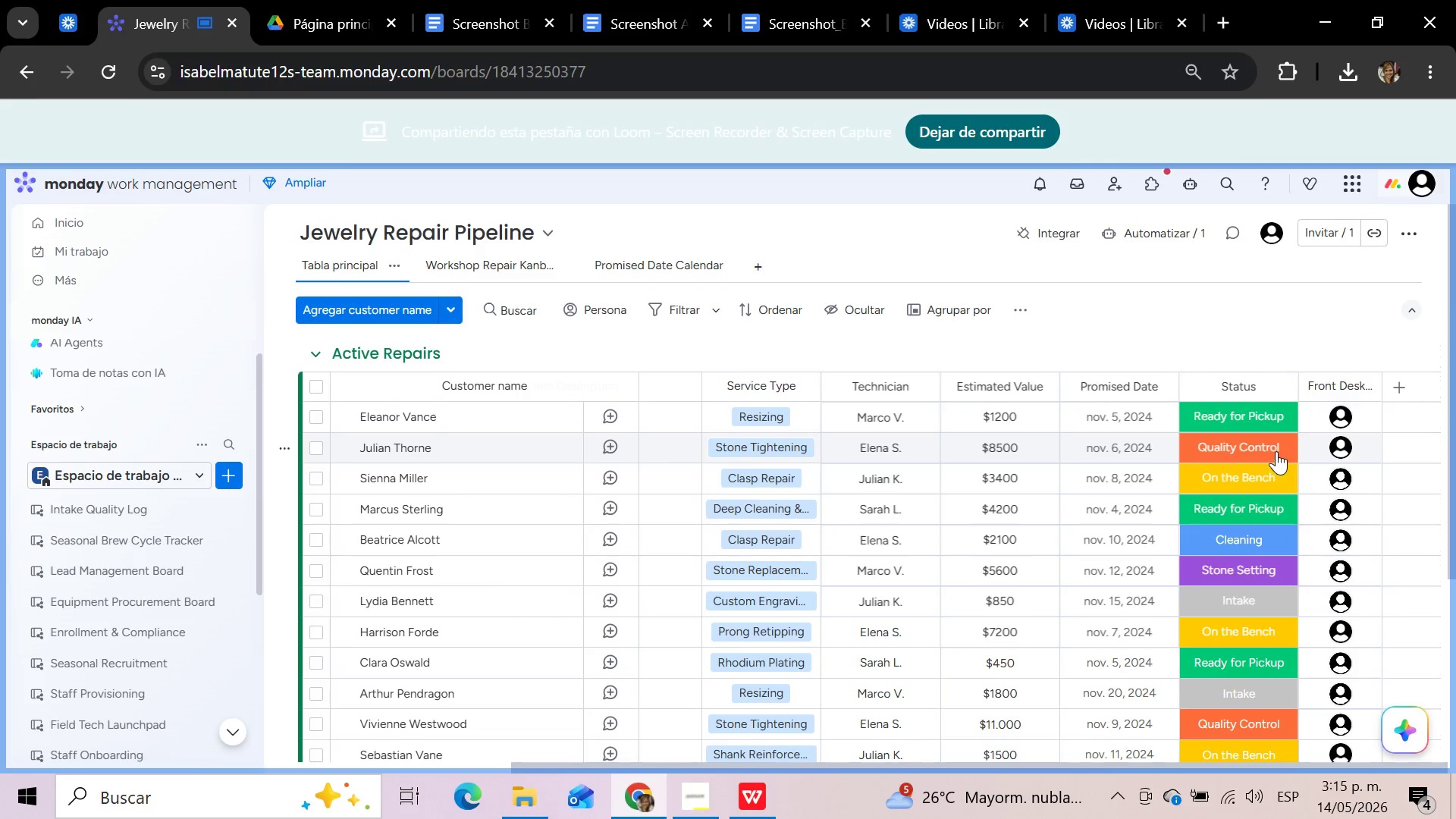 
left_click([1276, 451])
 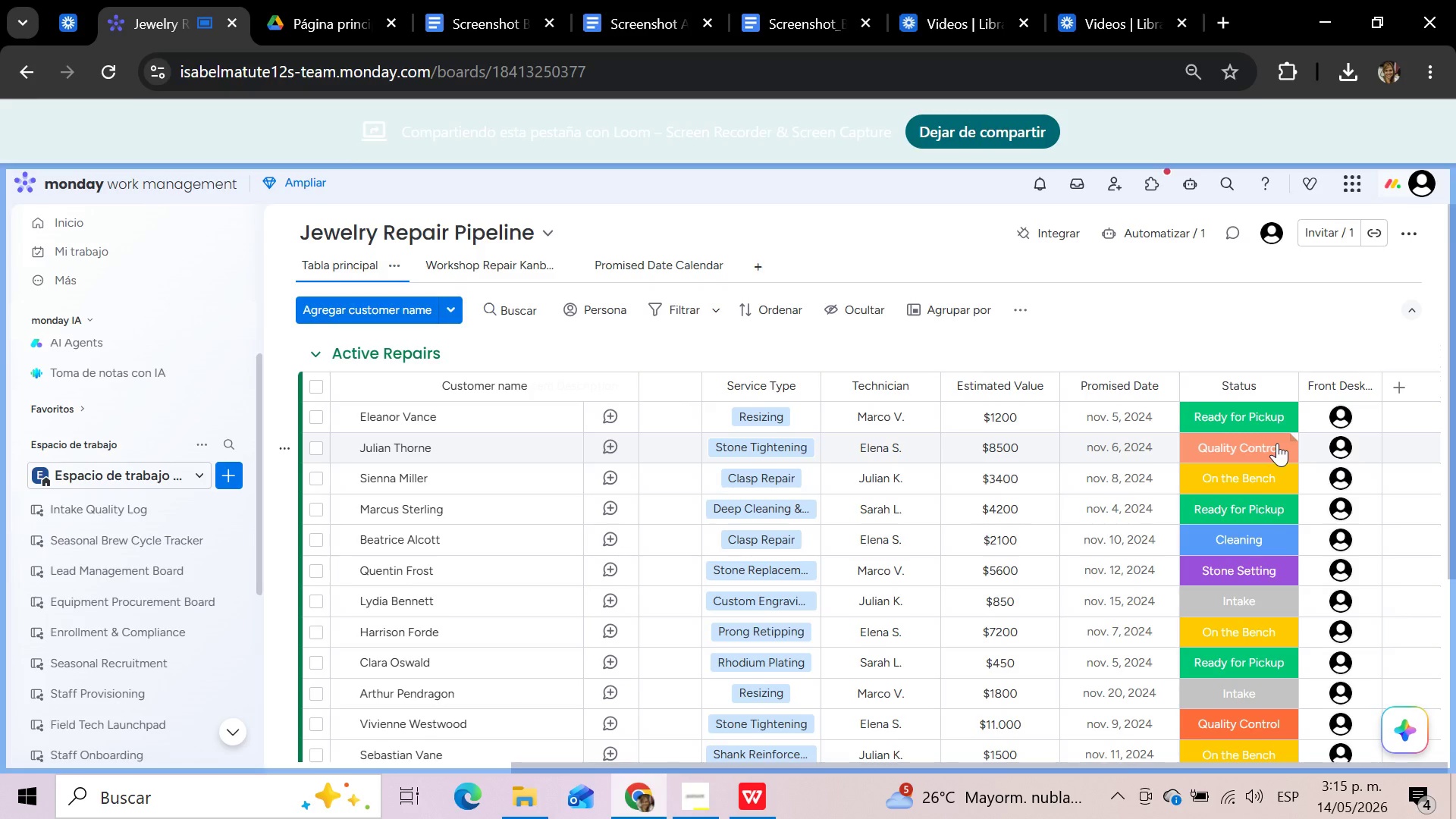 
wait(6.59)
 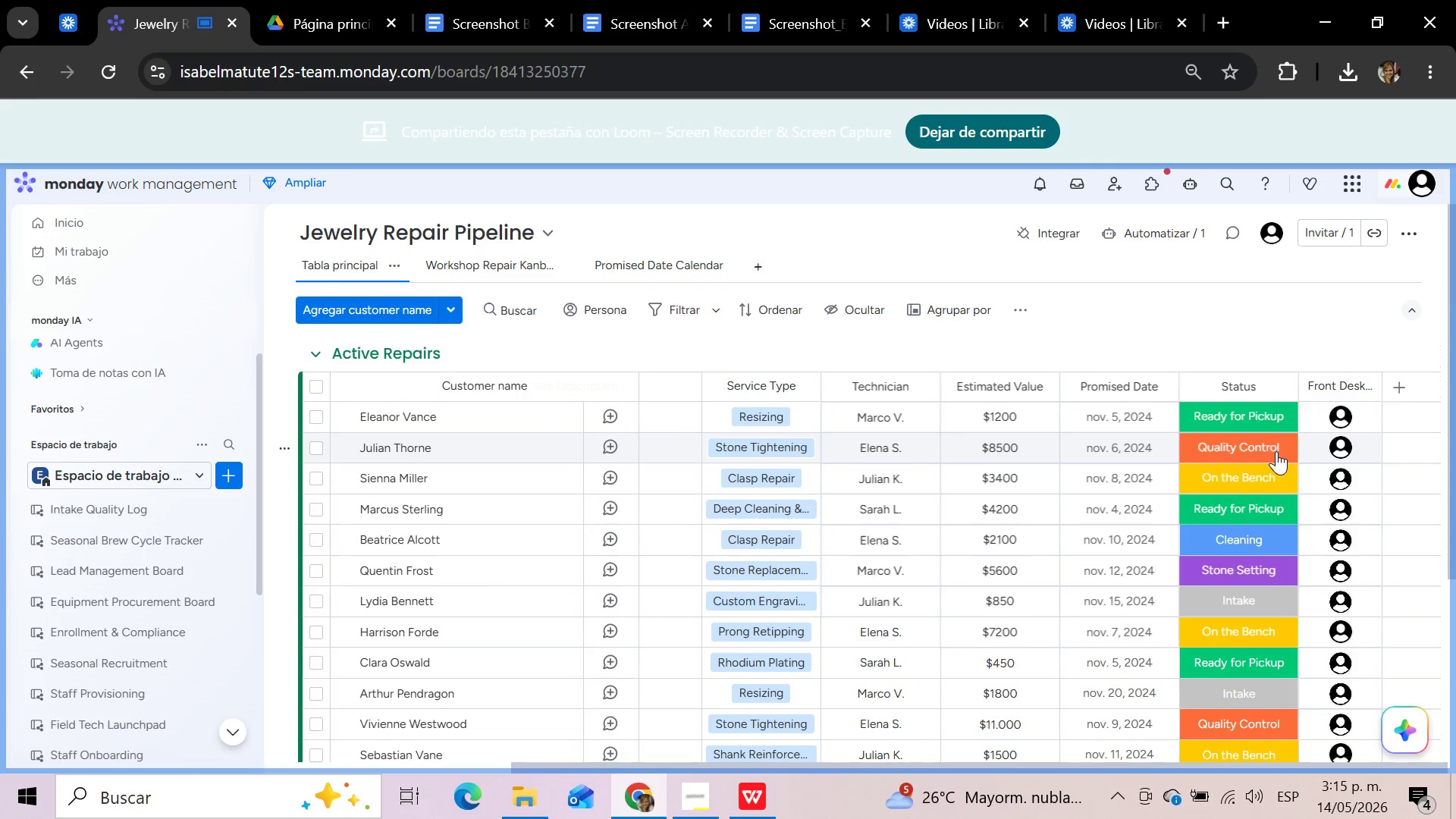 
left_click([1277, 443])
 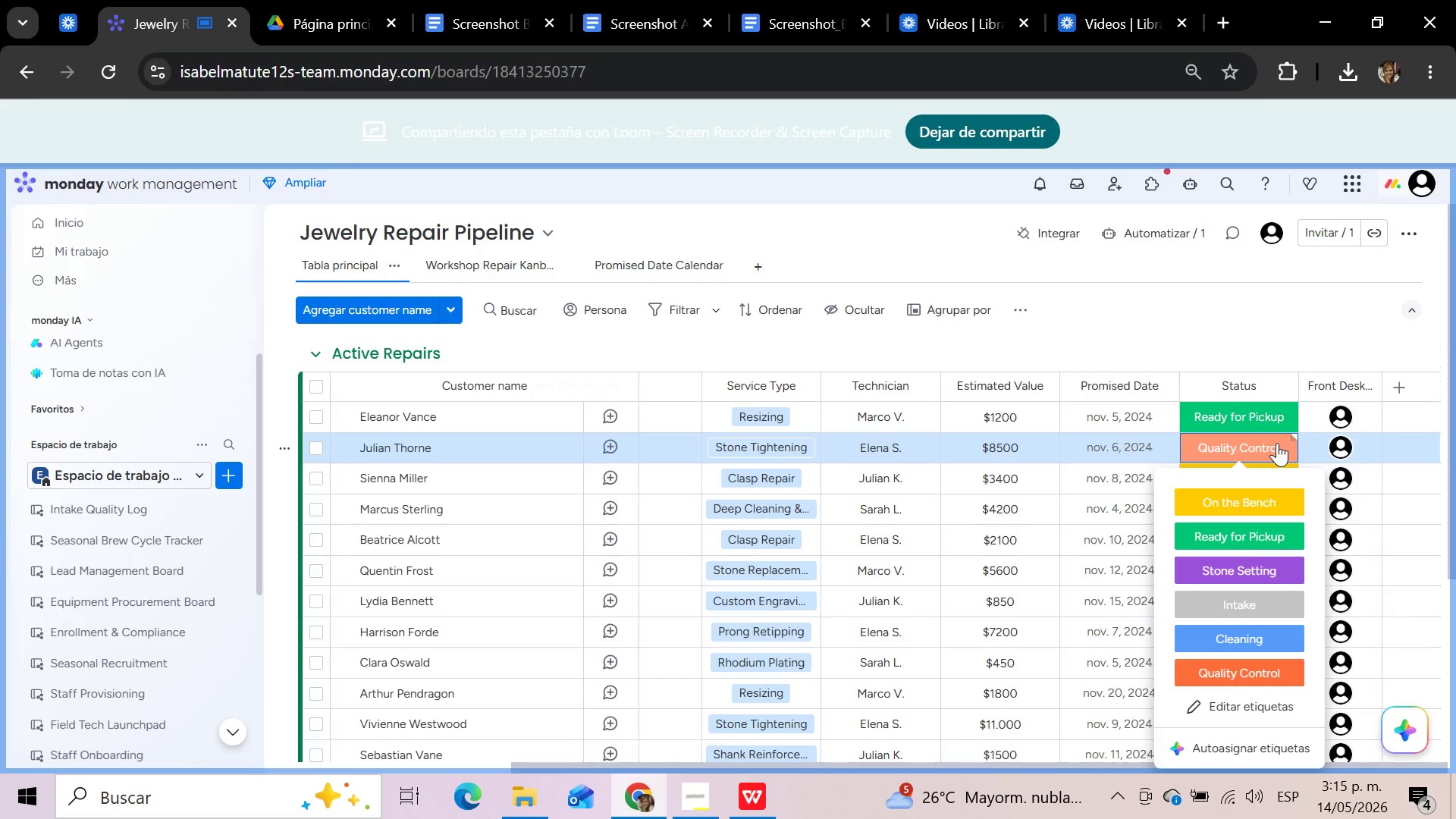 
left_click([1237, 534])
 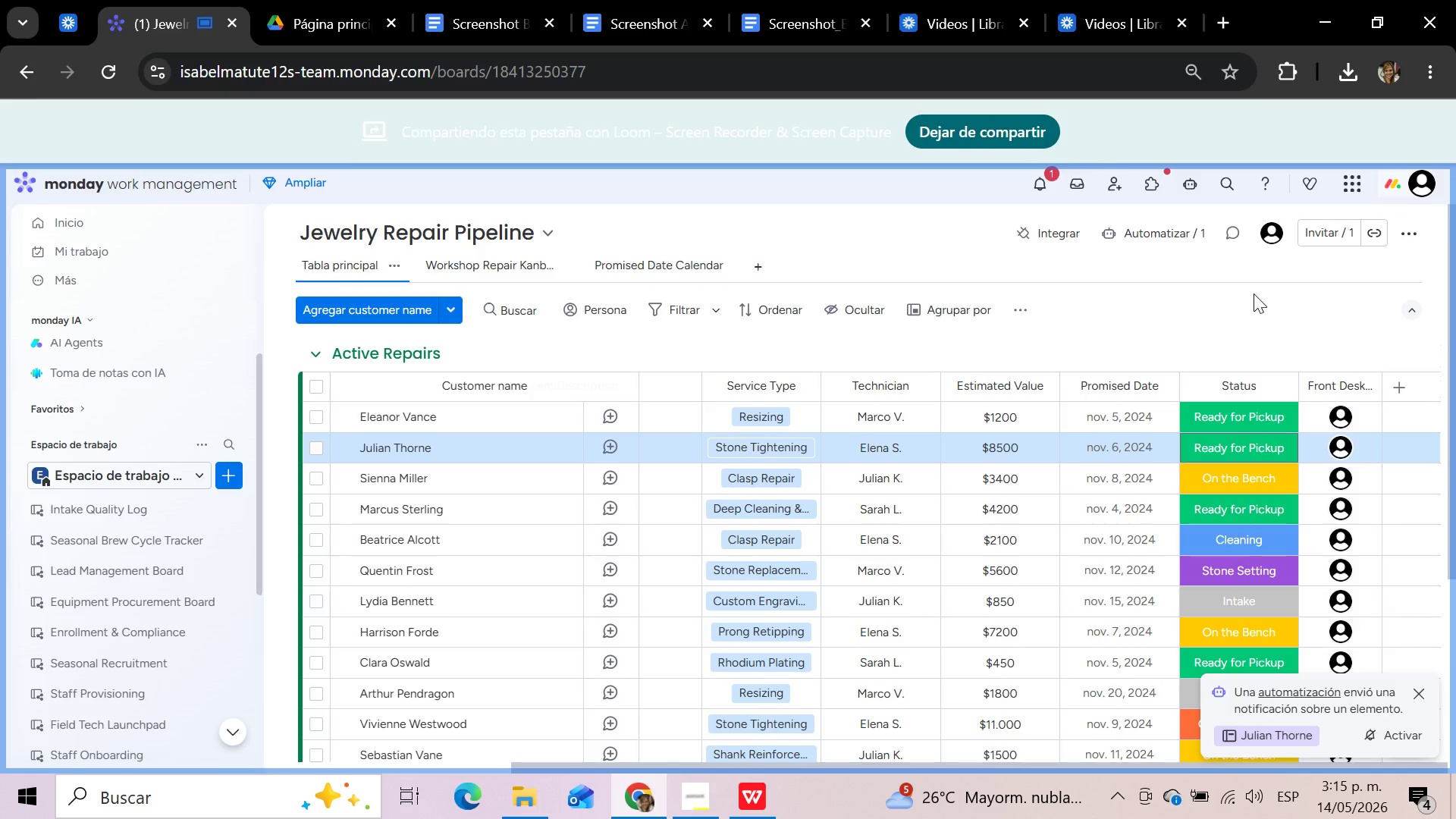 
wait(22.13)
 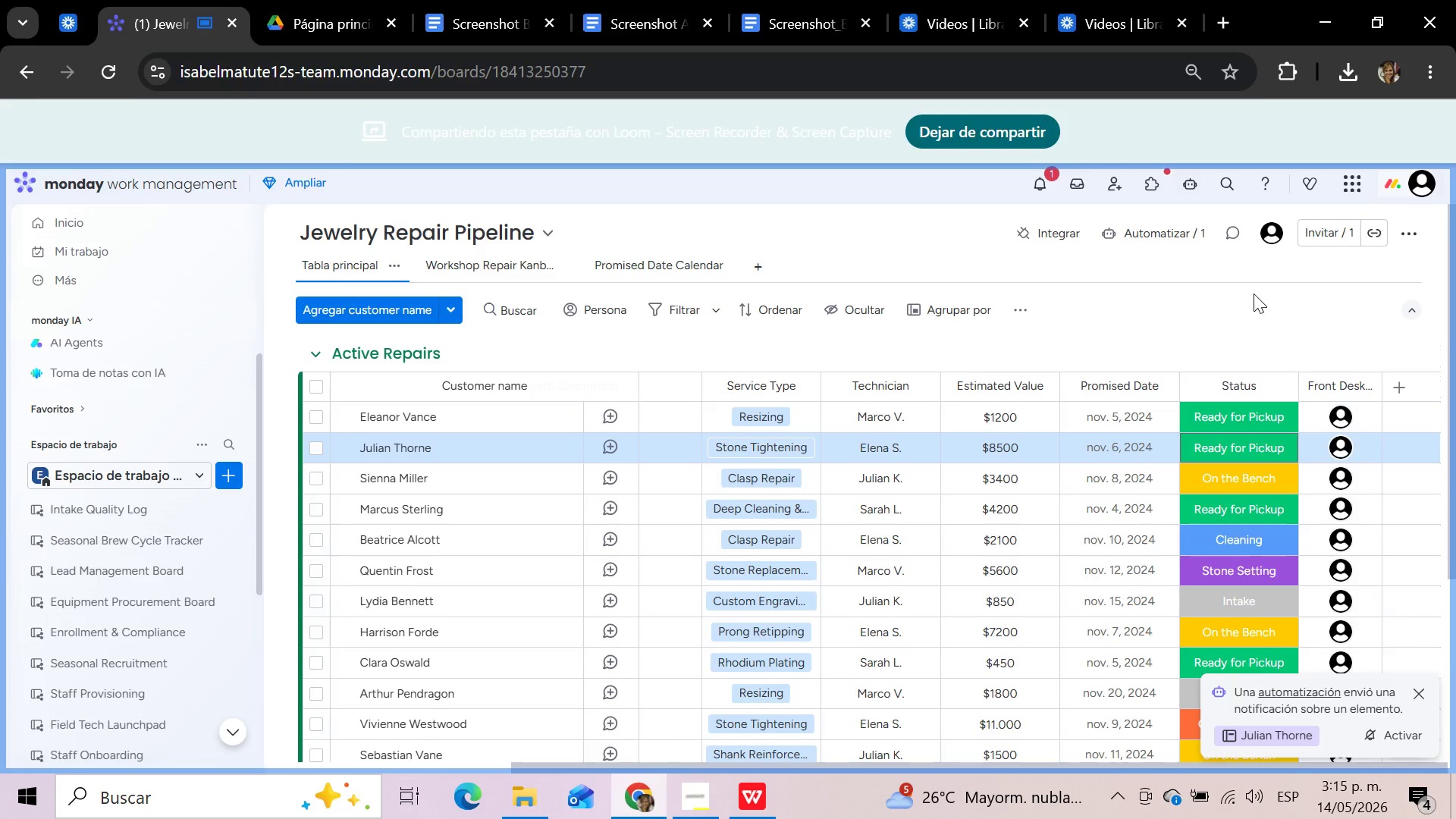 
mouse_move([528, 287])
 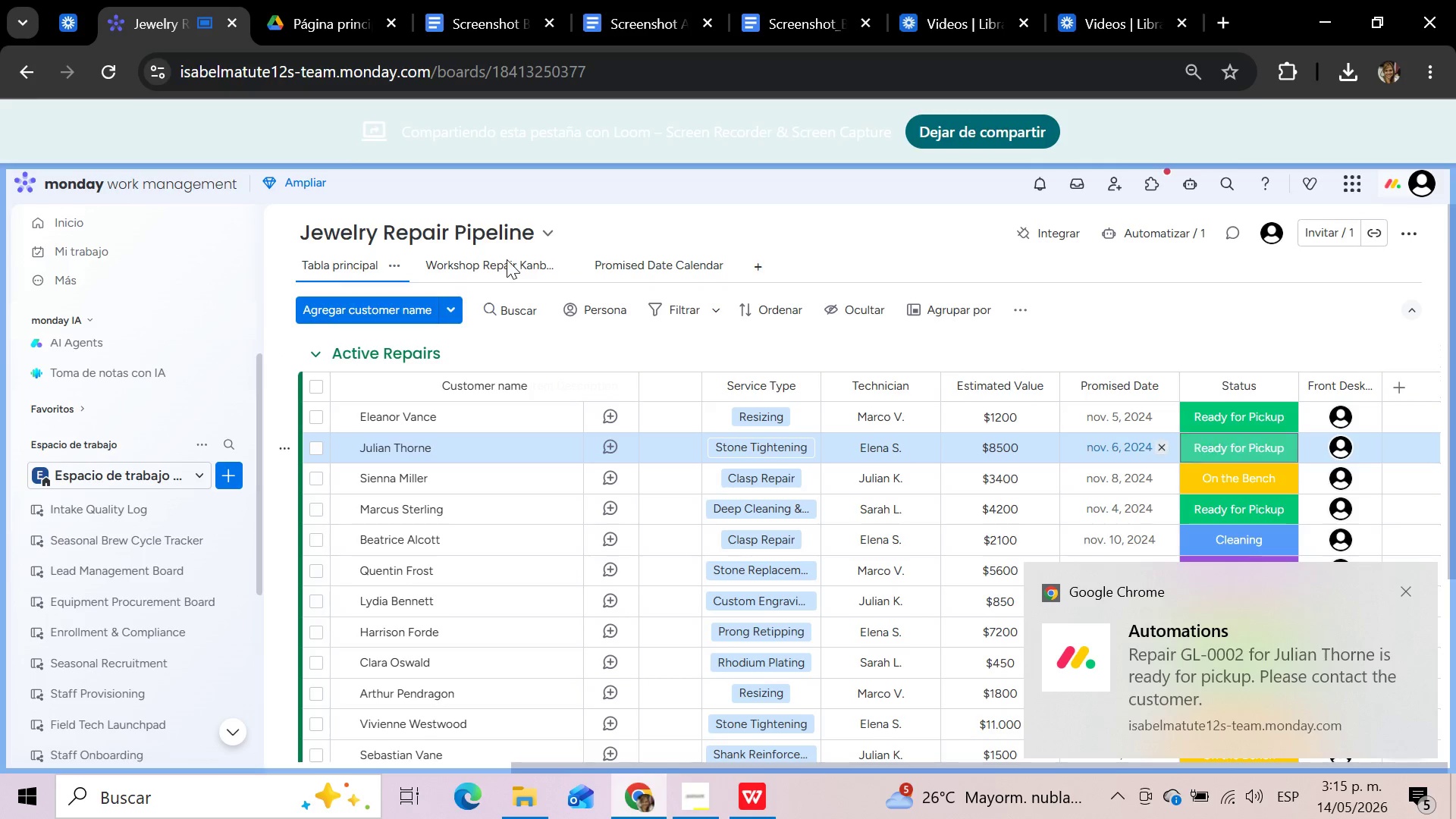 
left_click([507, 259])
 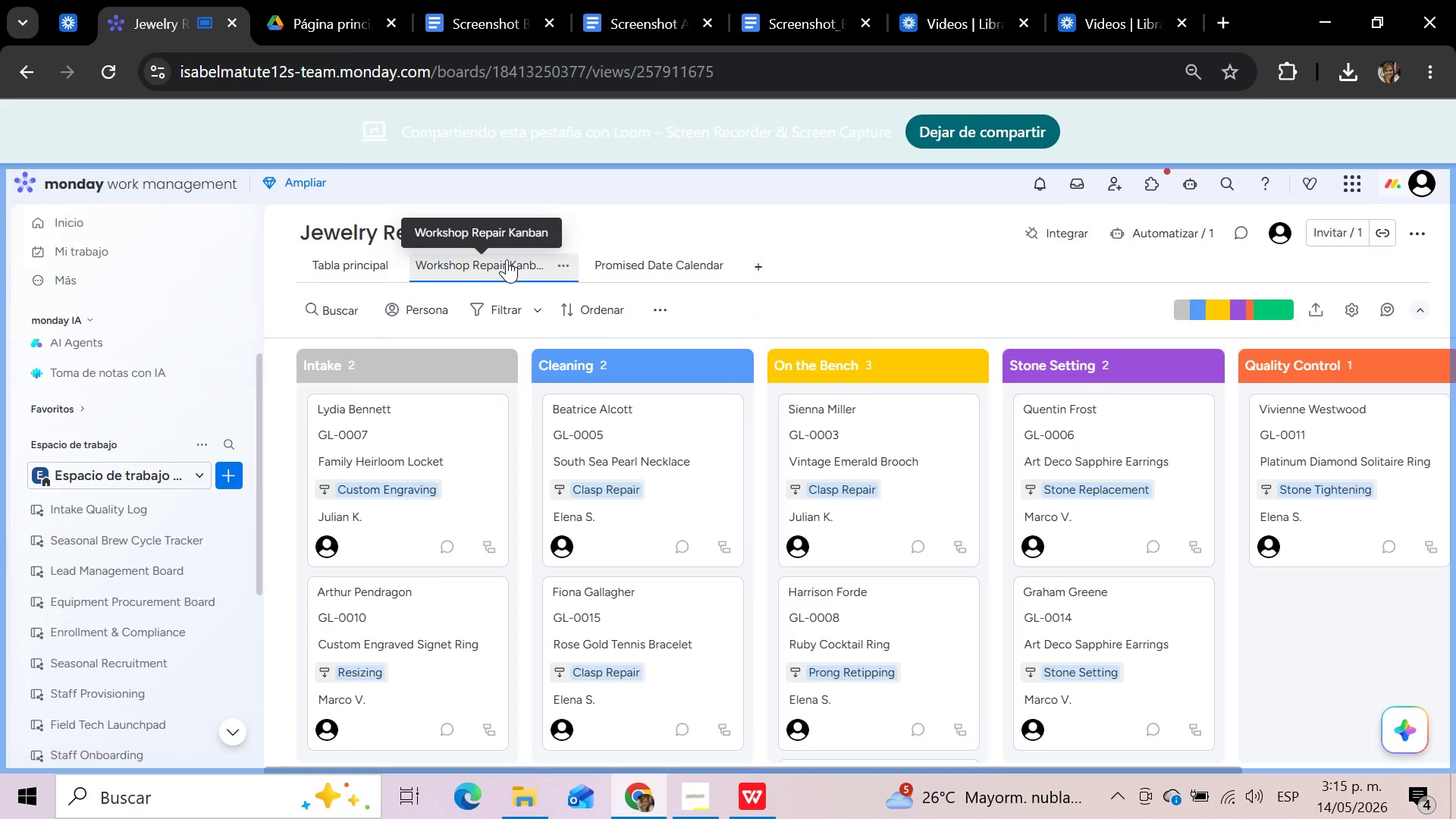 
wait(10.92)
 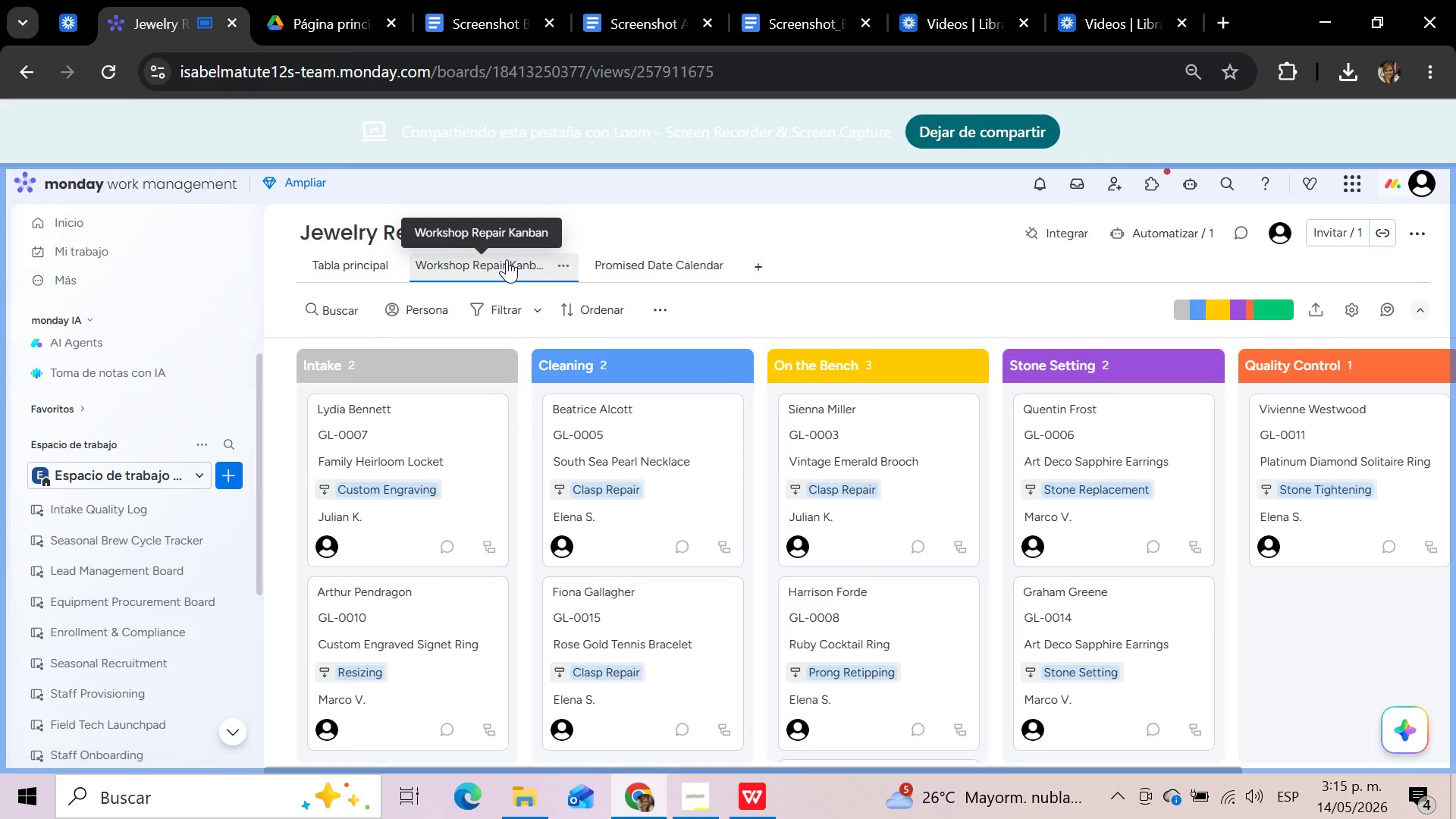 
left_click([669, 268])
 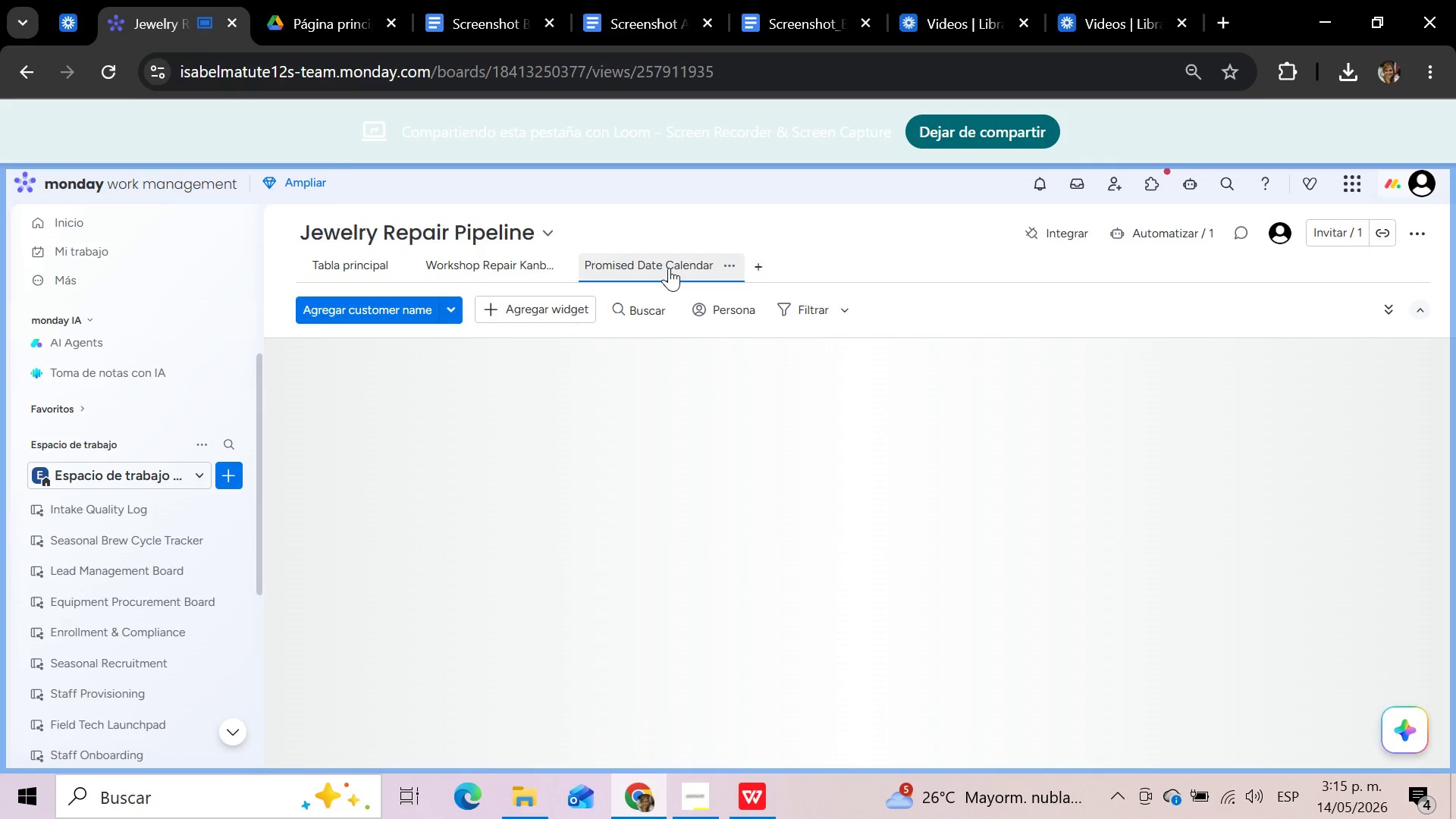 
mouse_move([1141, 416])
 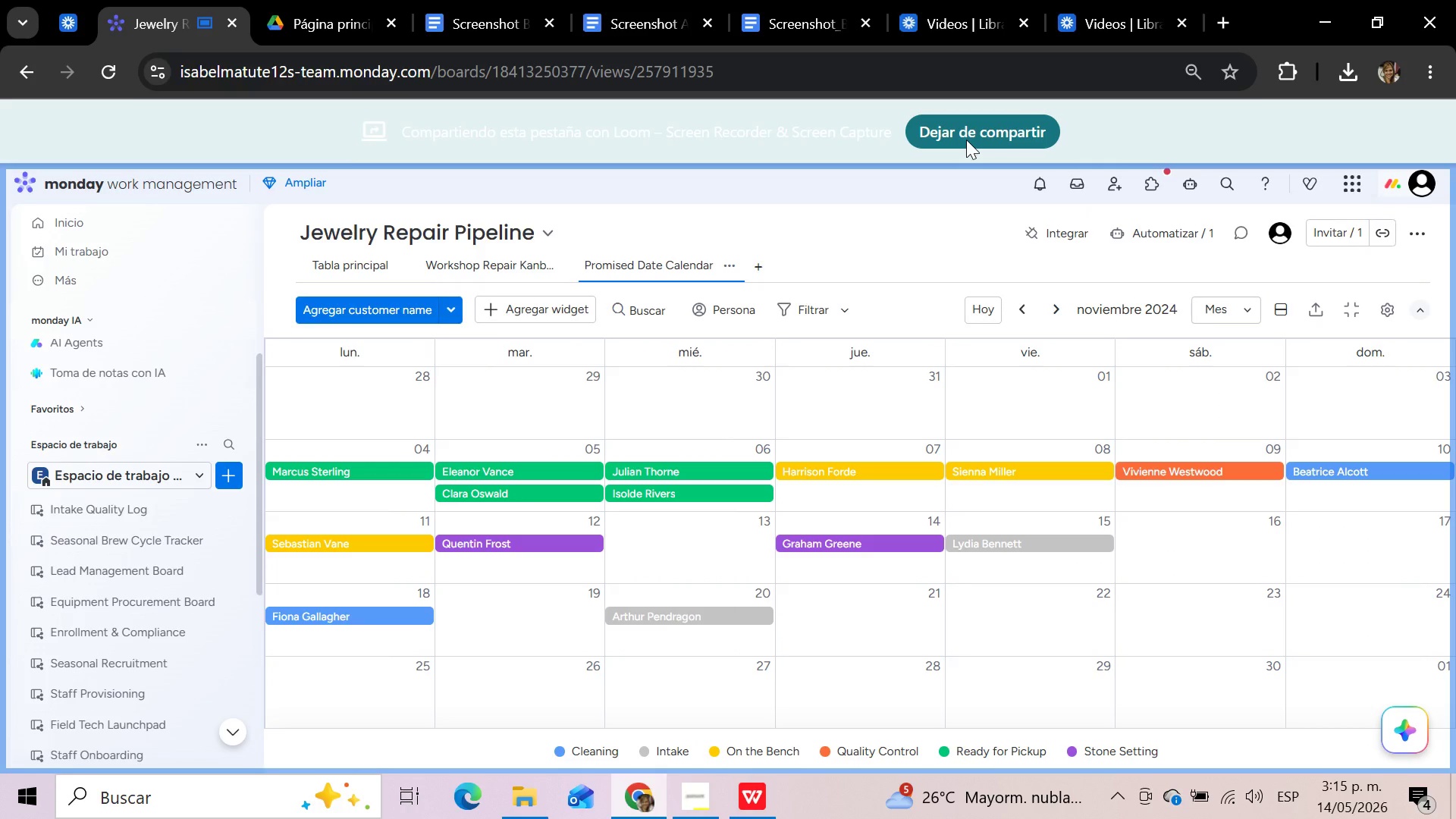 
left_click([966, 140])
 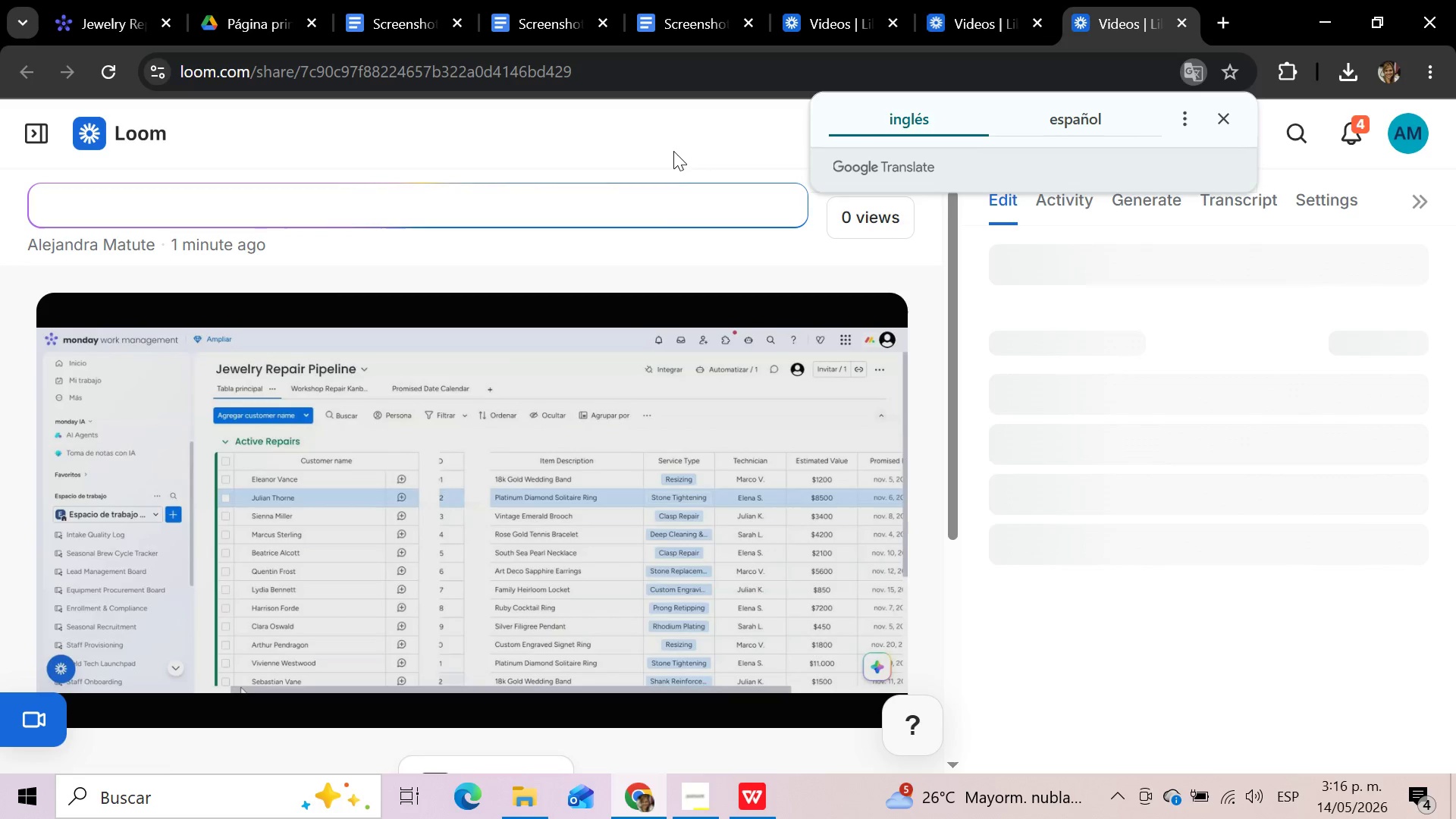 
wait(18.72)
 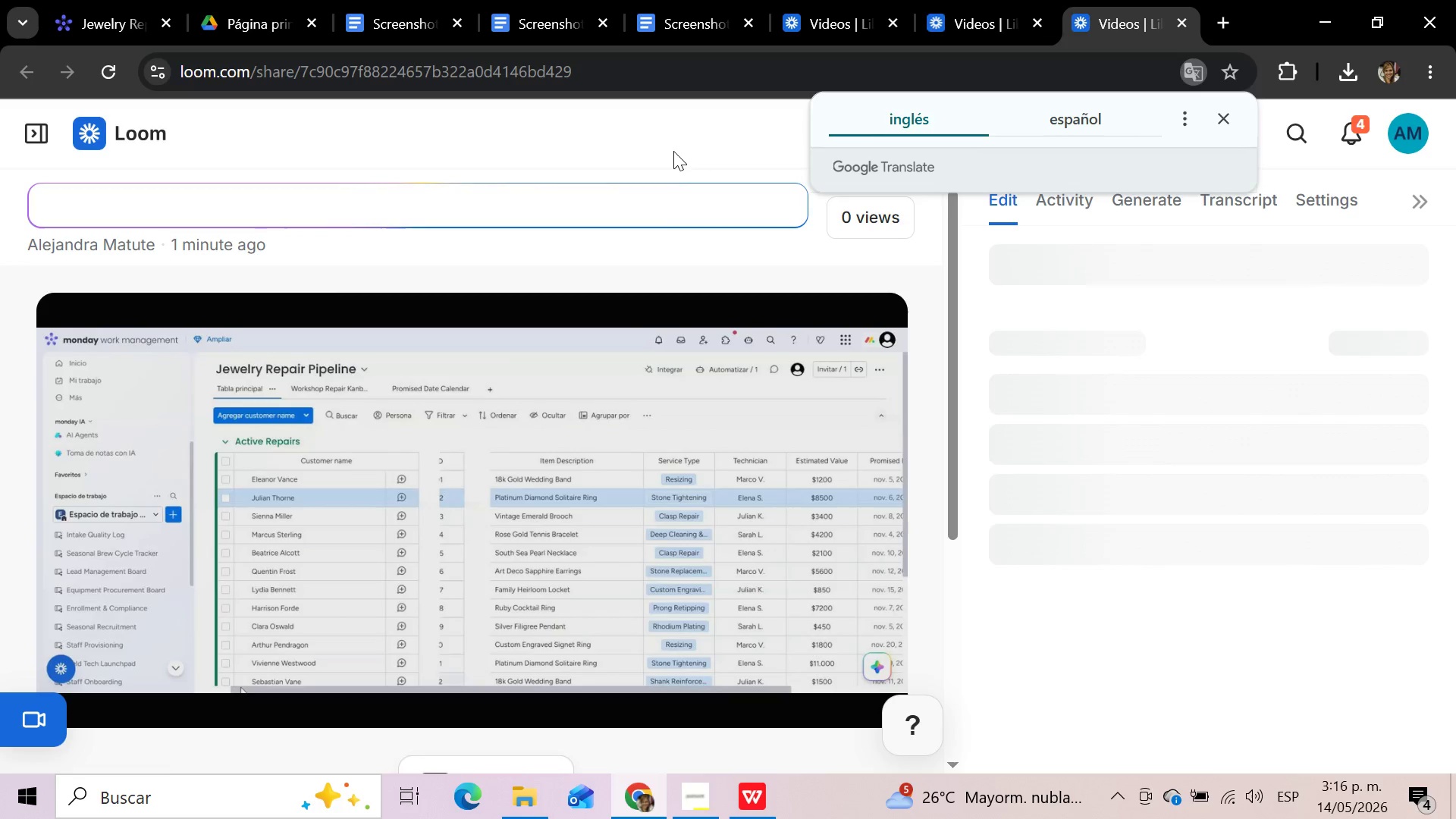 
left_click([504, 206])
 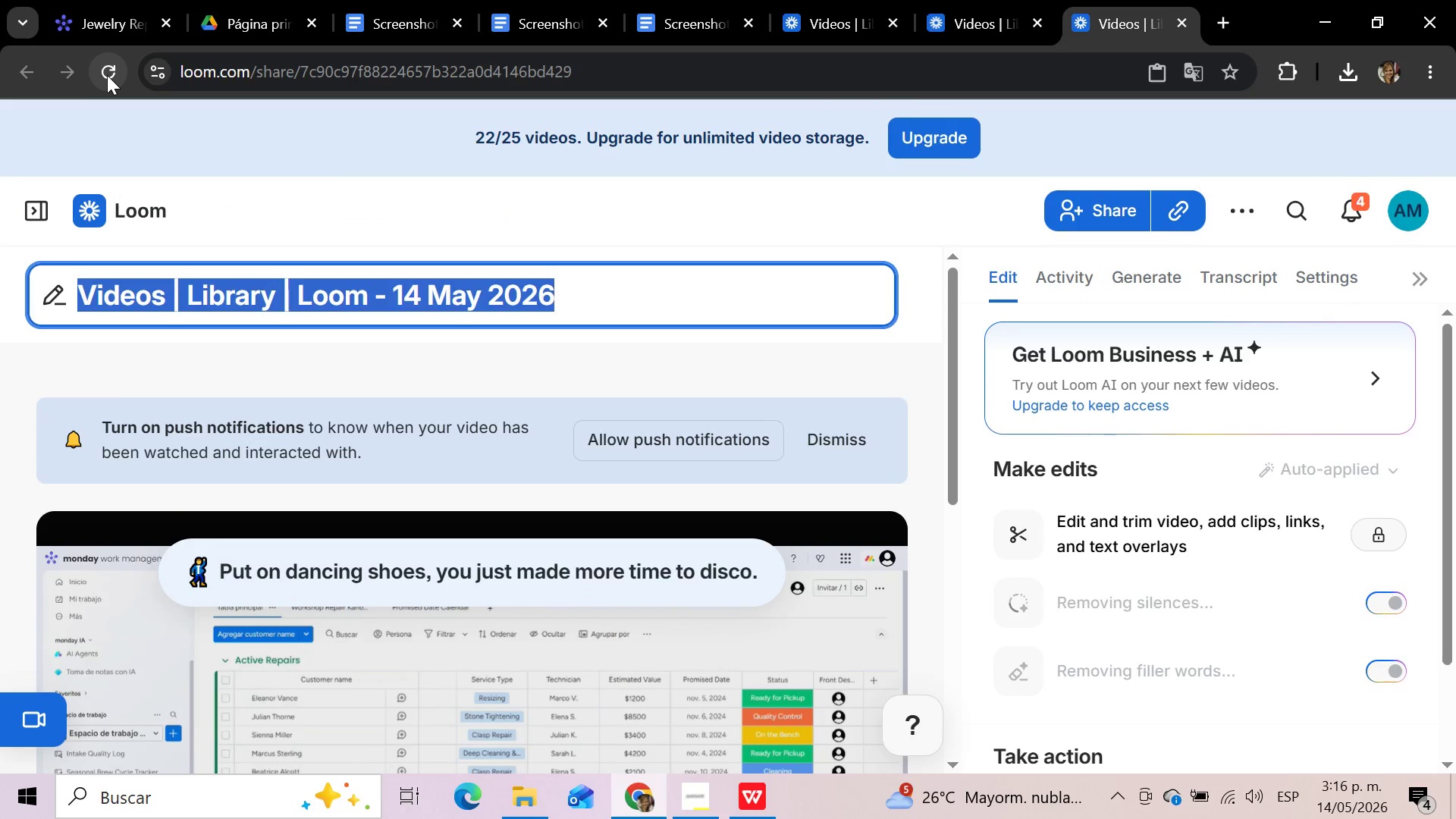 
left_click([107, 75])
 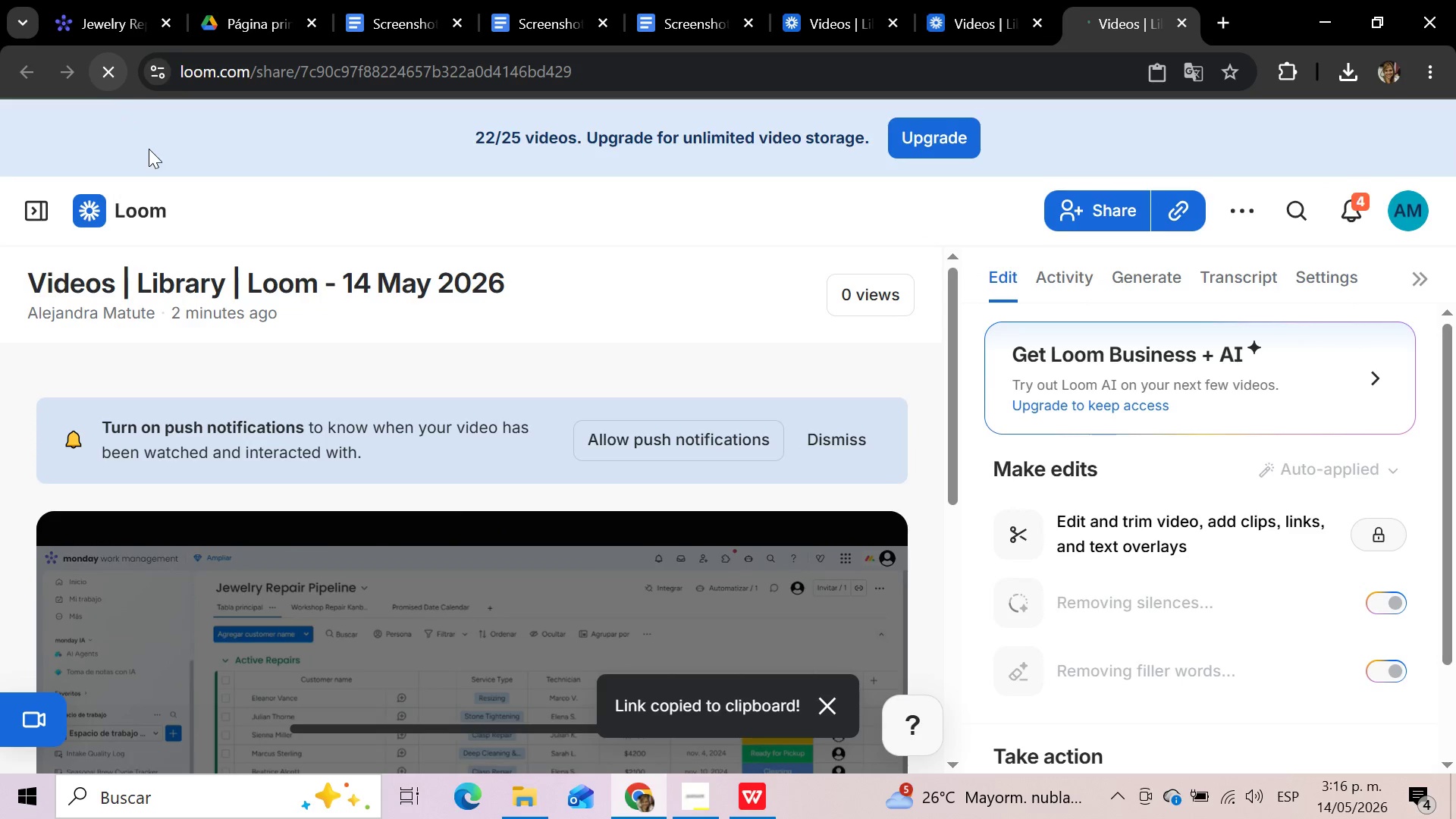 
left_click([691, 807])